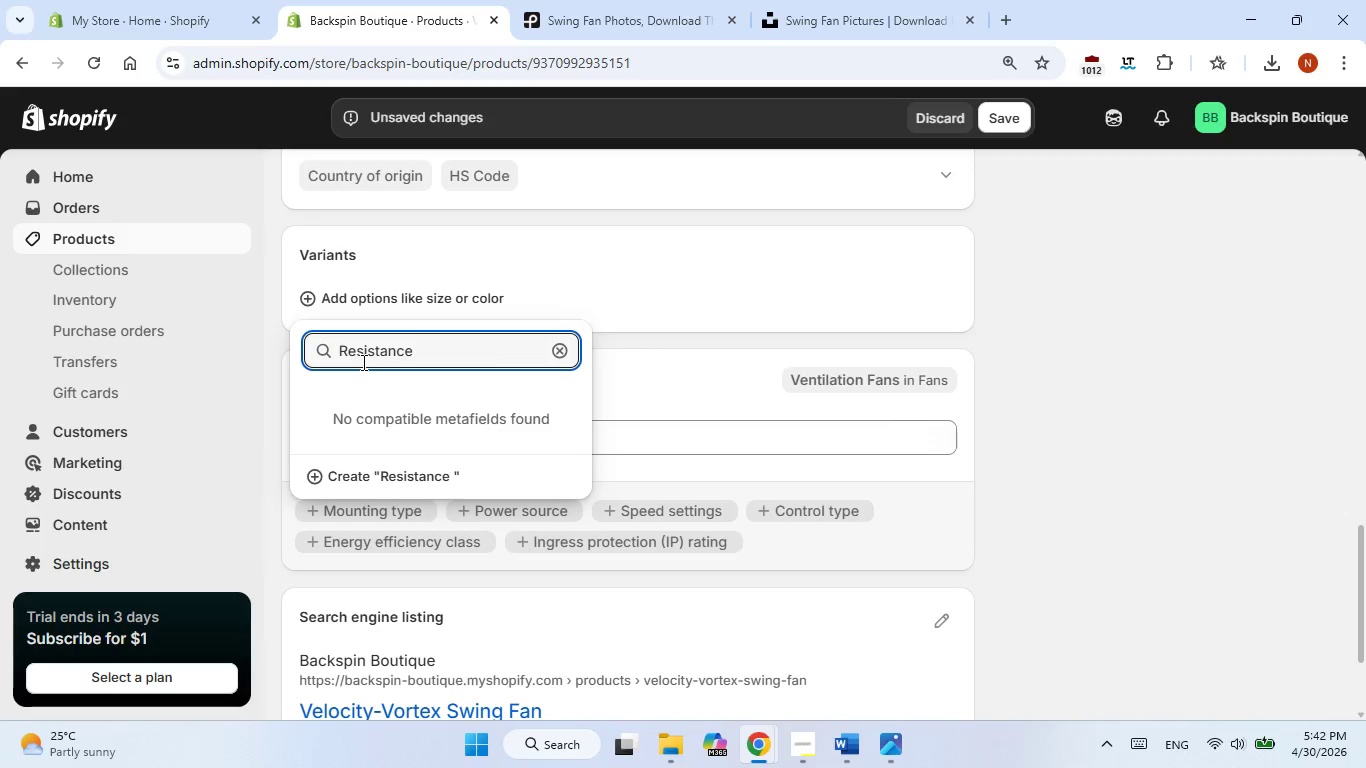 
key(Enter)
 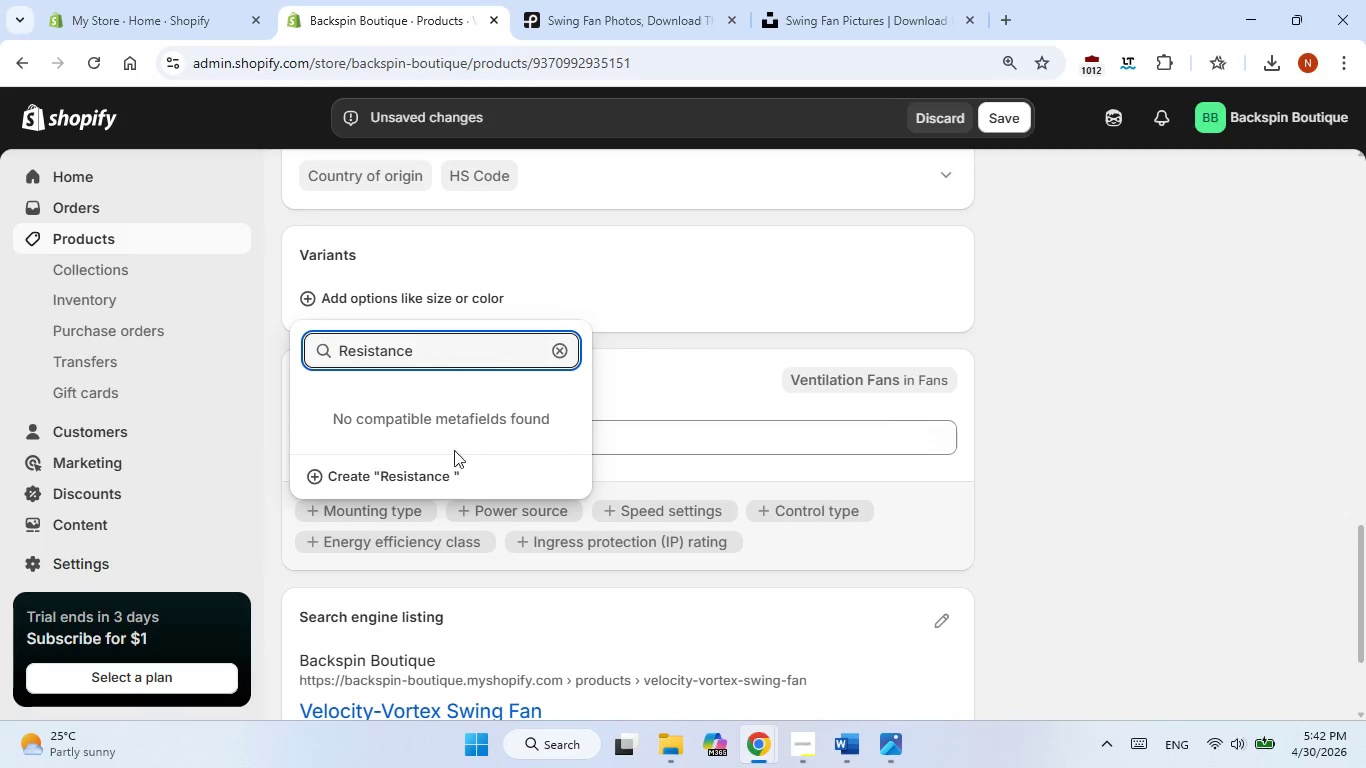 
left_click([423, 471])
 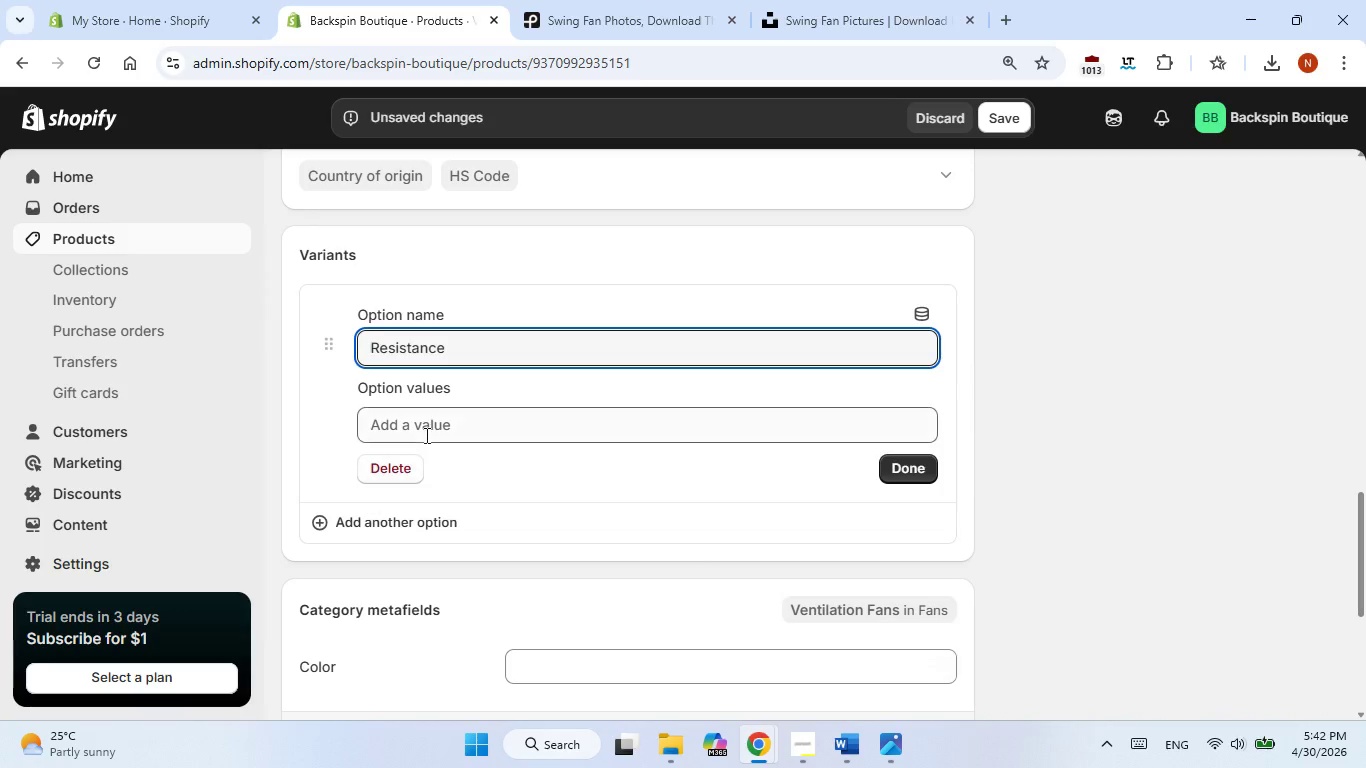 
left_click([427, 425])
 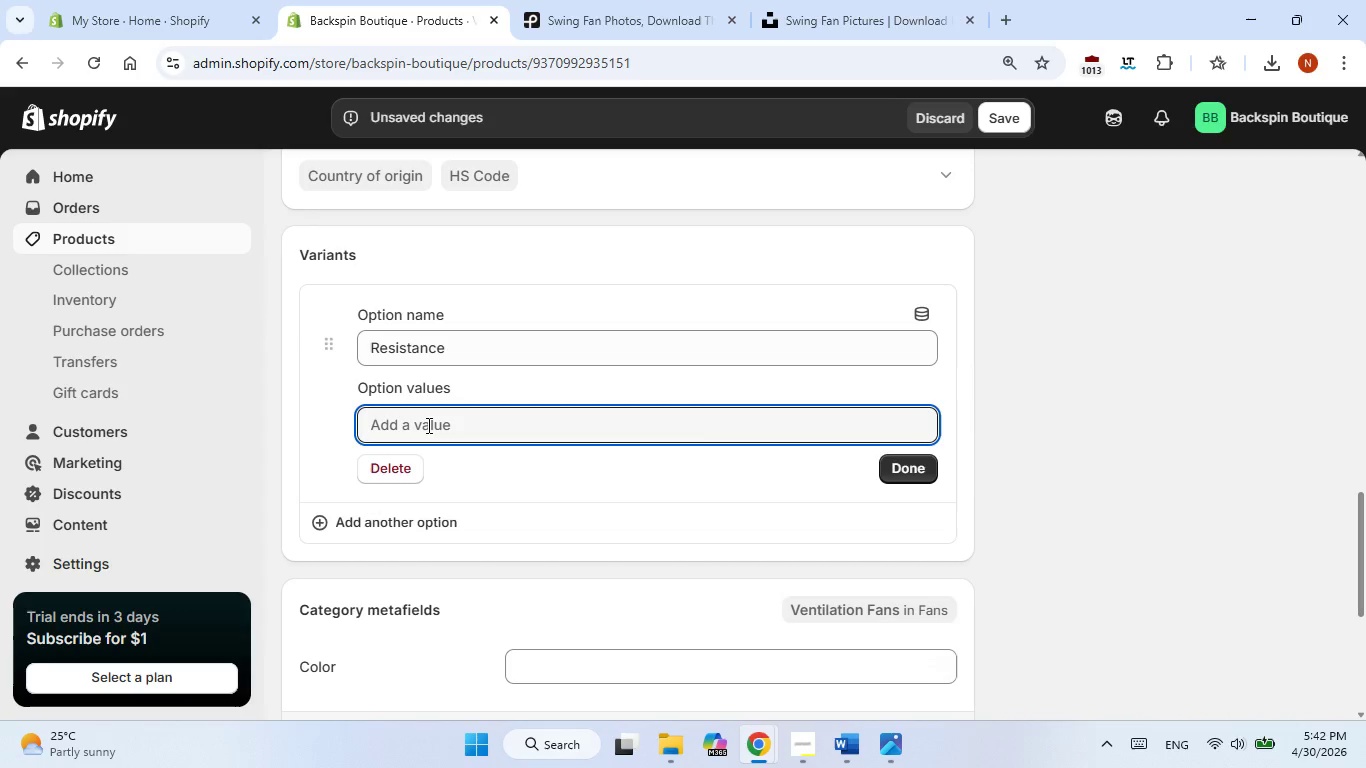 
key(Control+V)
 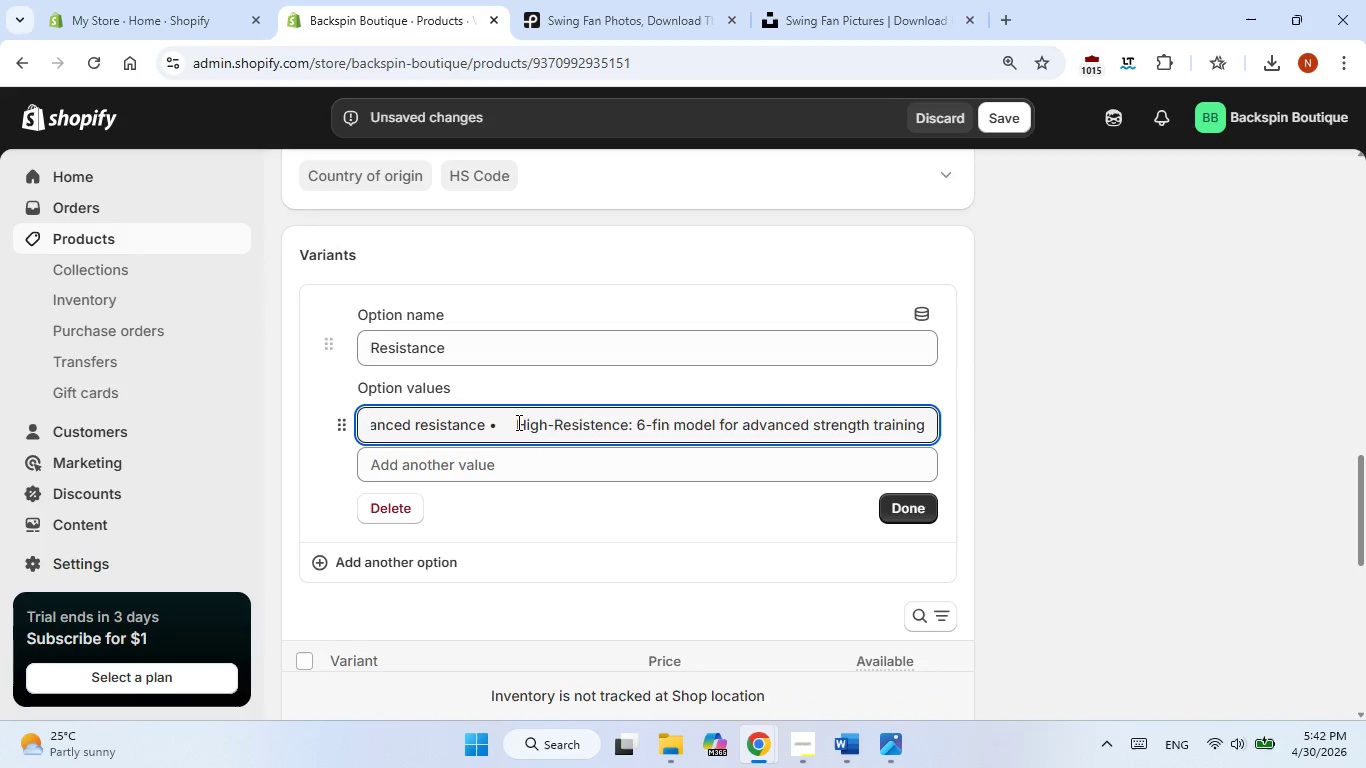 
left_click([517, 422])
 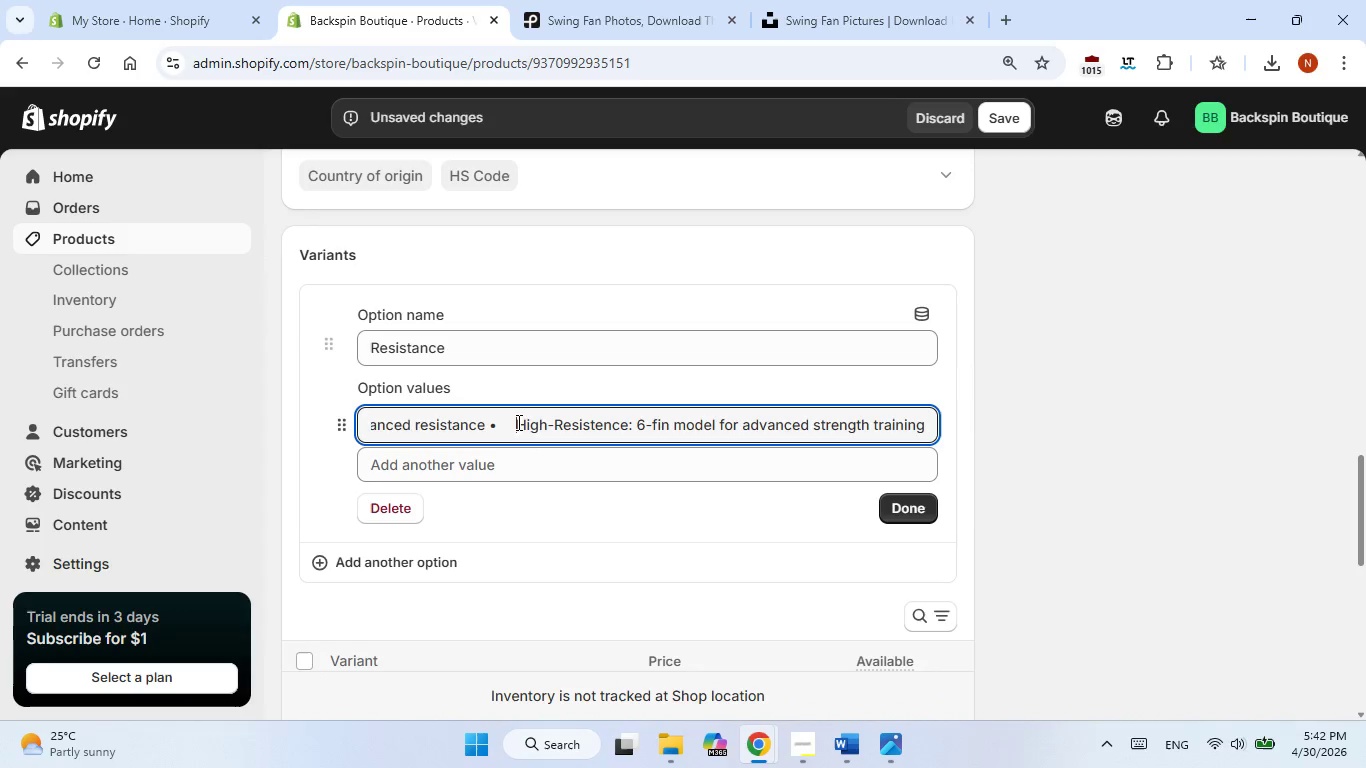 
key(Backspace)
 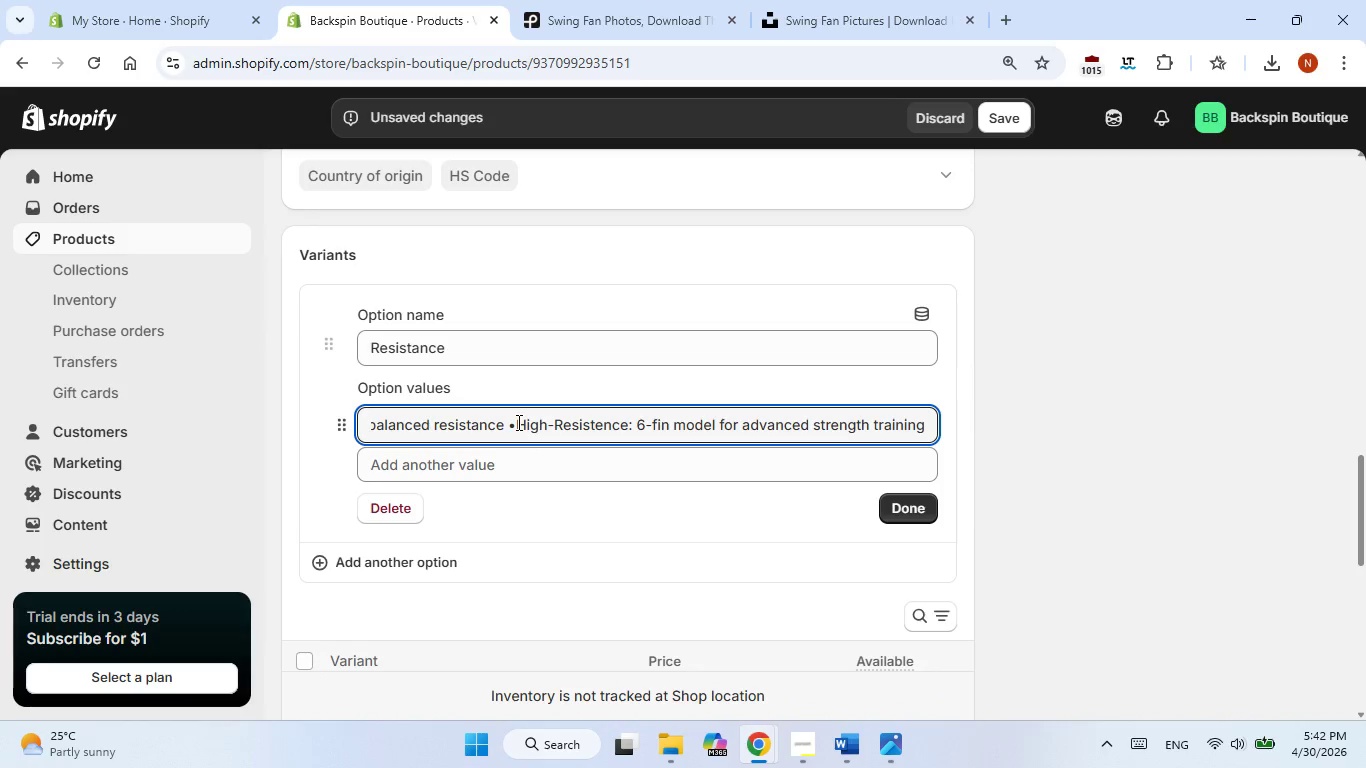 
key(Backspace)
 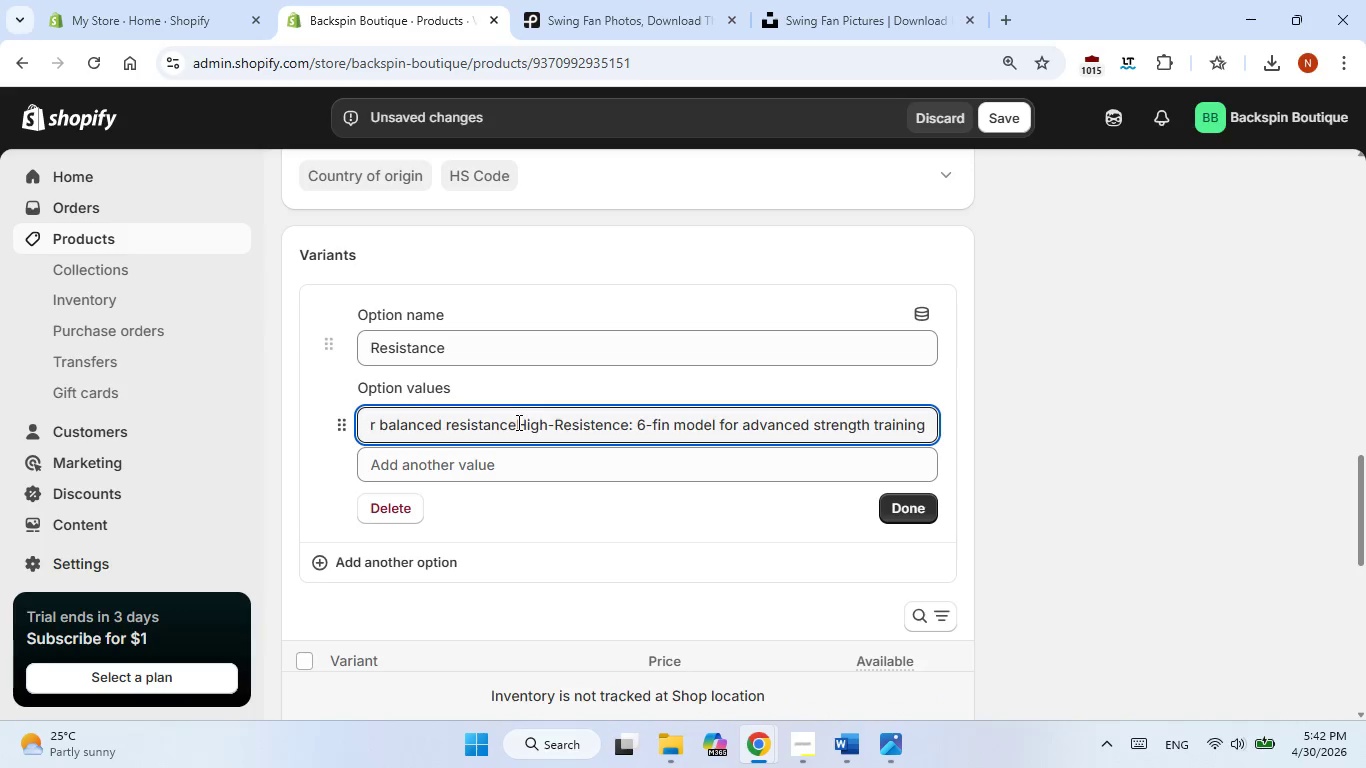 
key(Backspace)
 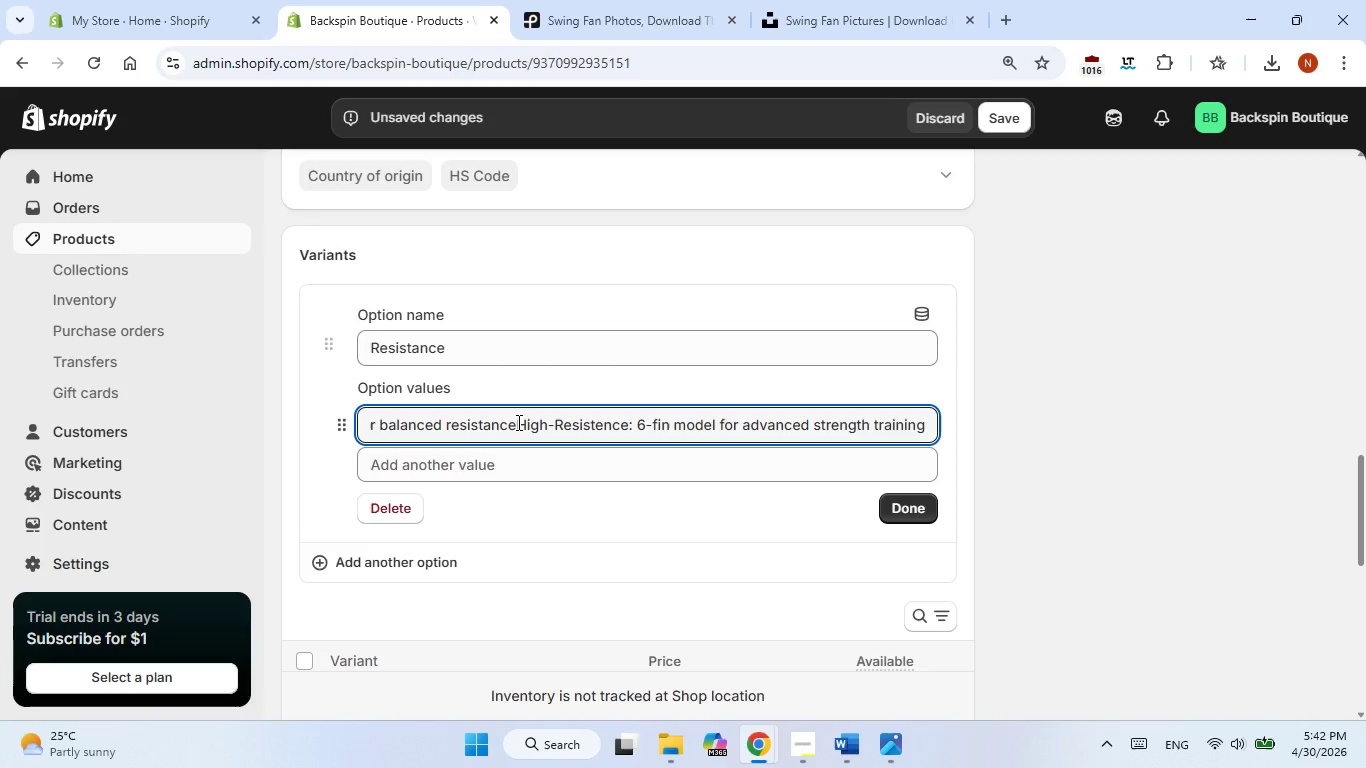 
key(Enter)
 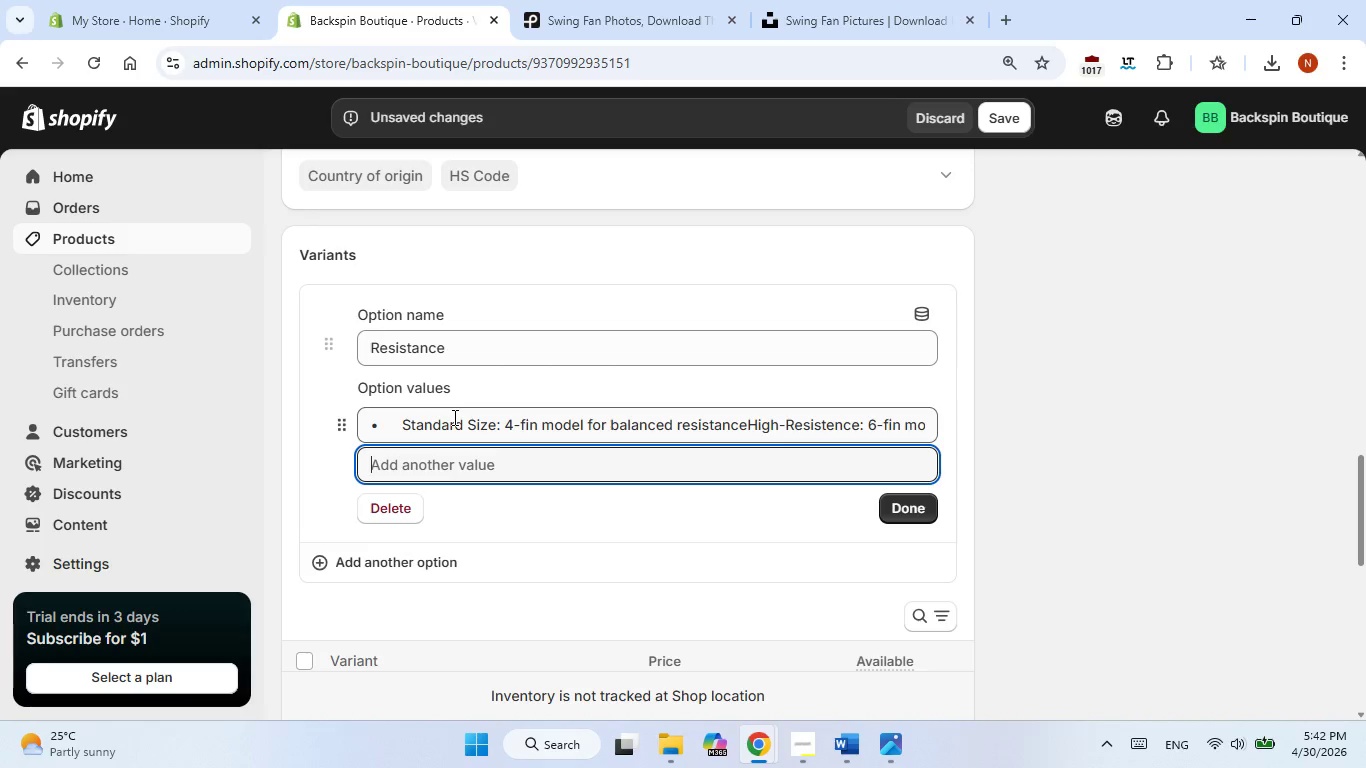 
left_click([401, 427])
 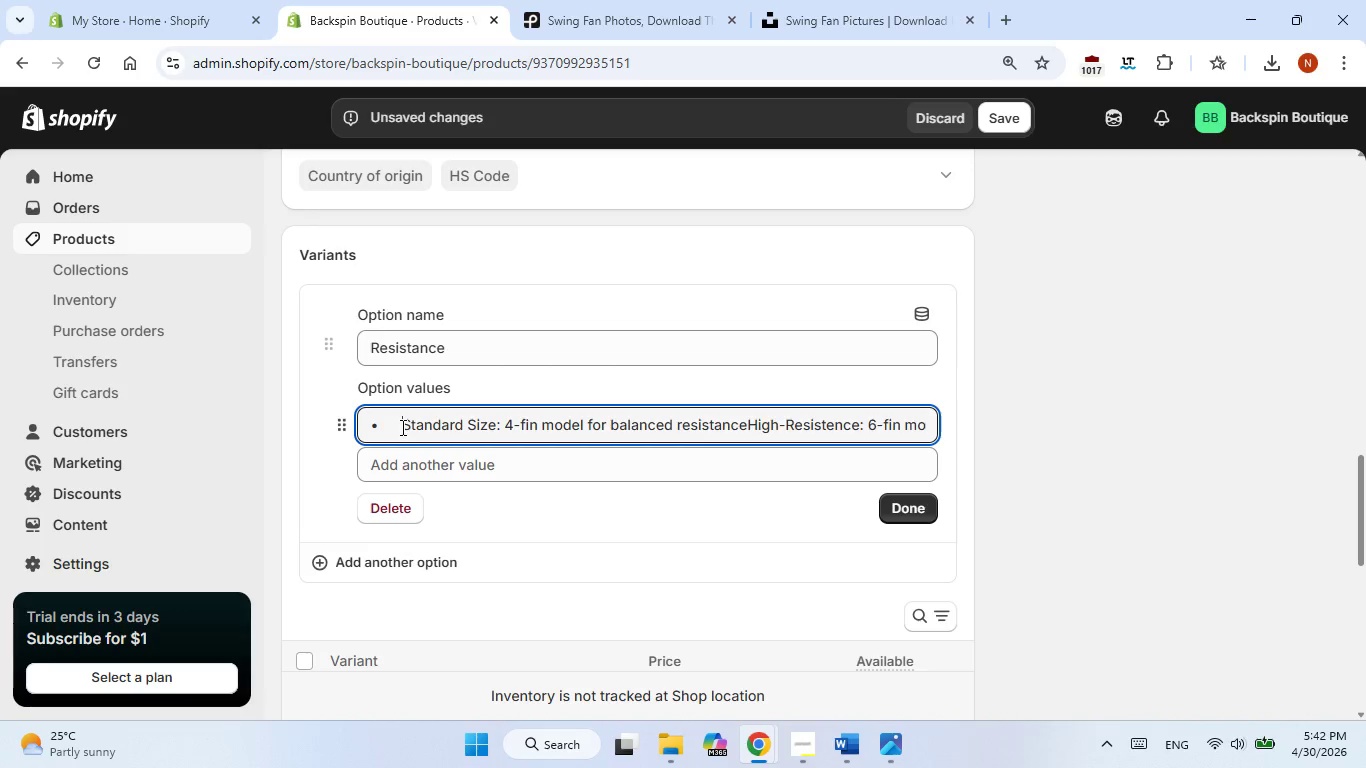 
hold_key(key=Backspace, duration=0.42)
 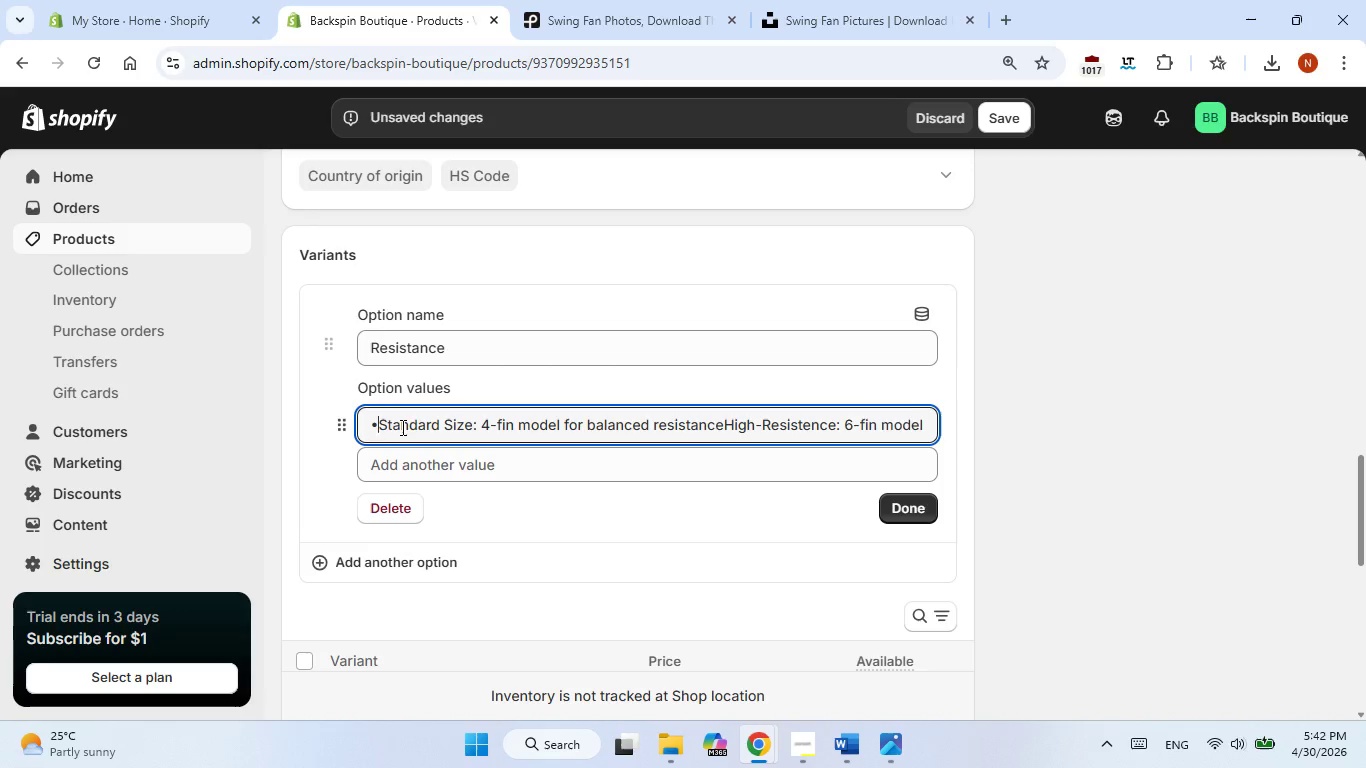 
key(Backspace)
 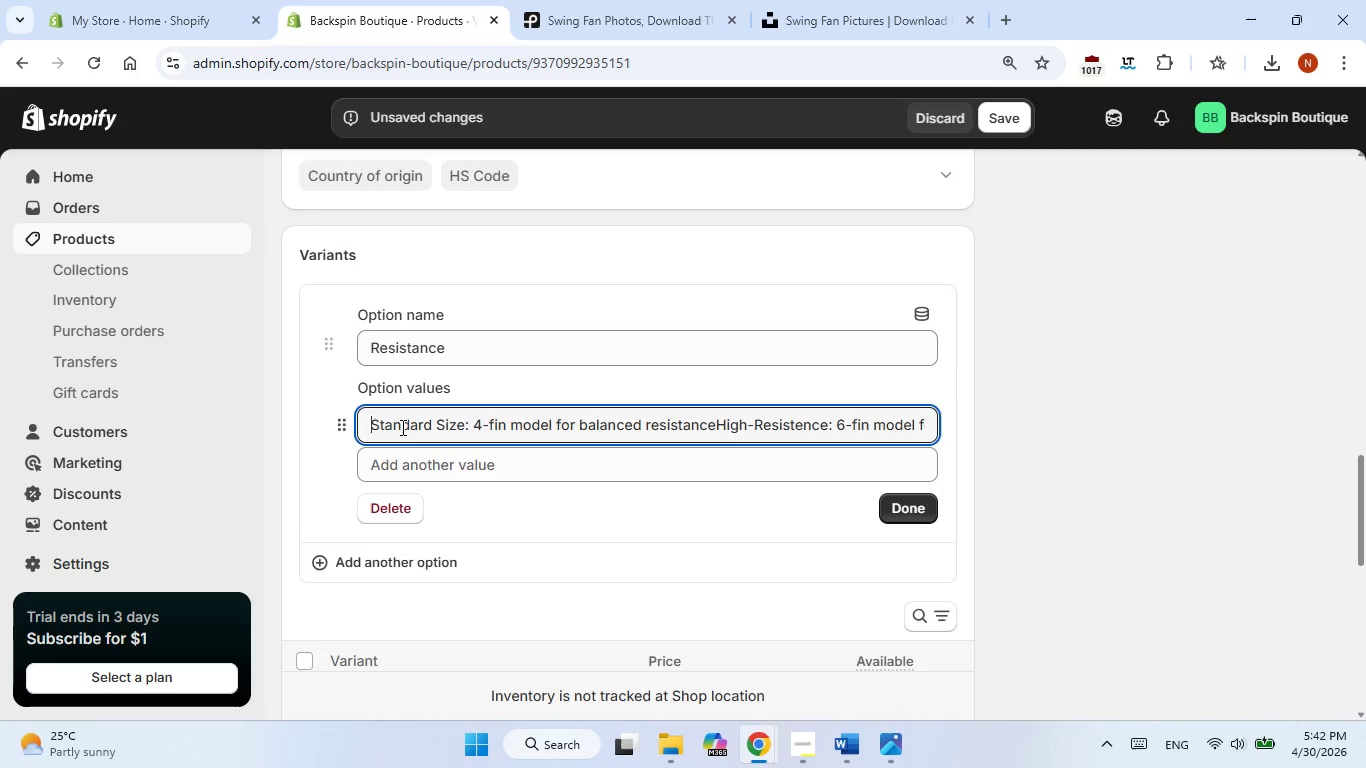 
key(Backspace)
 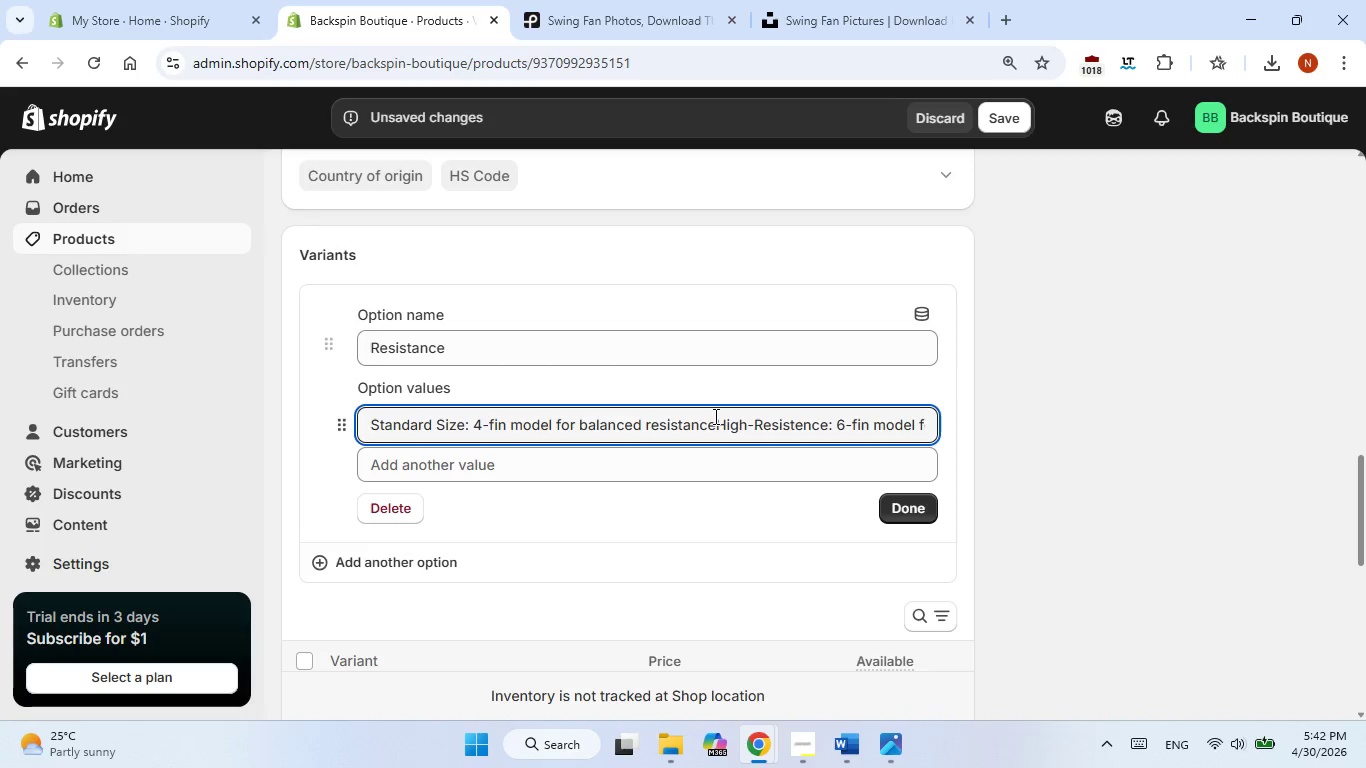 
left_click([714, 419])
 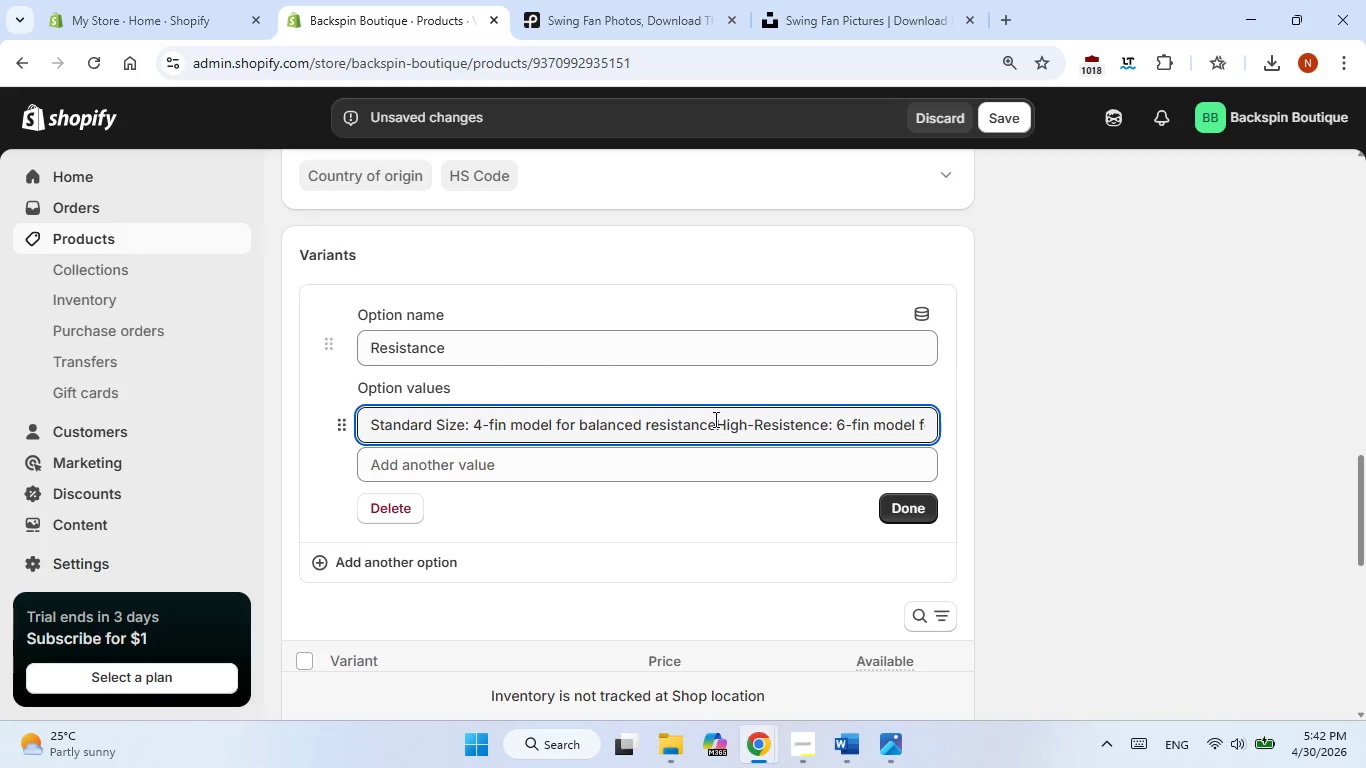 
key(Space)
 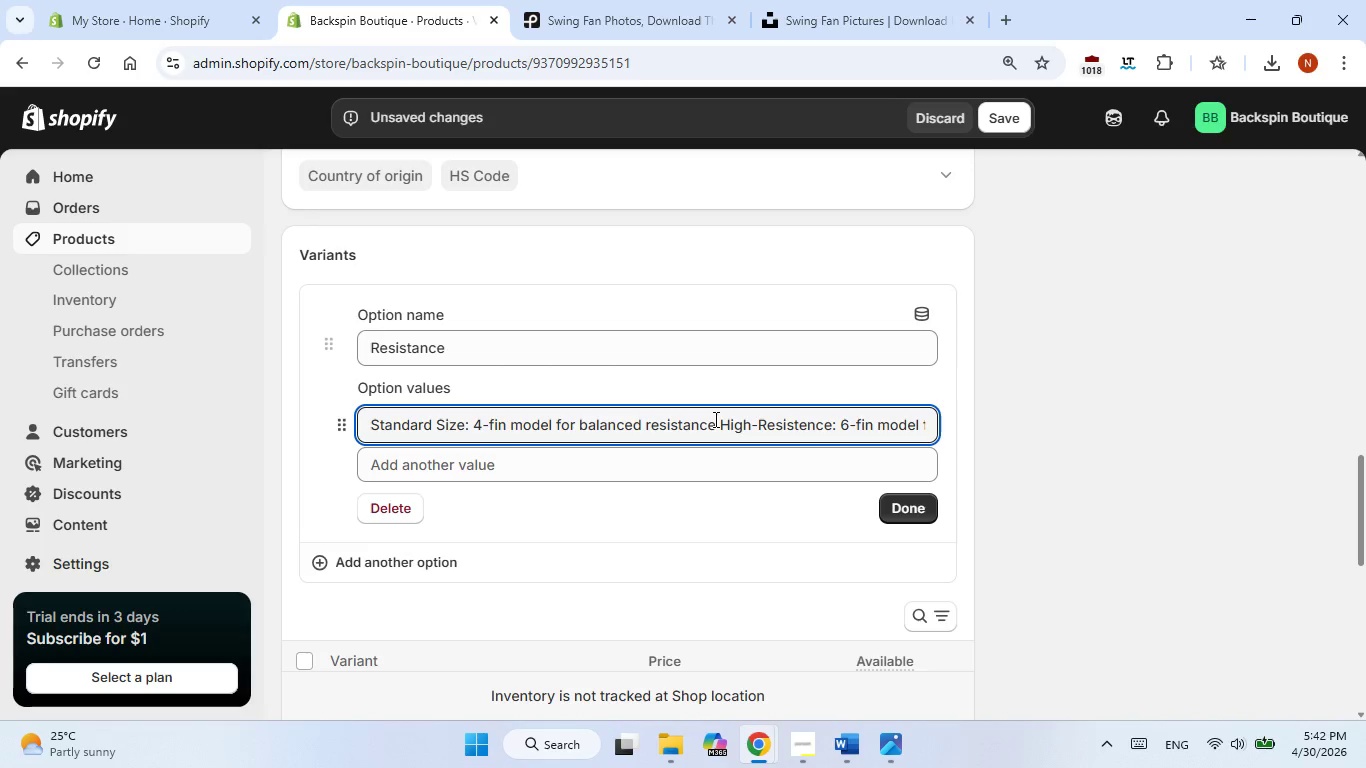 
key(Enter)
 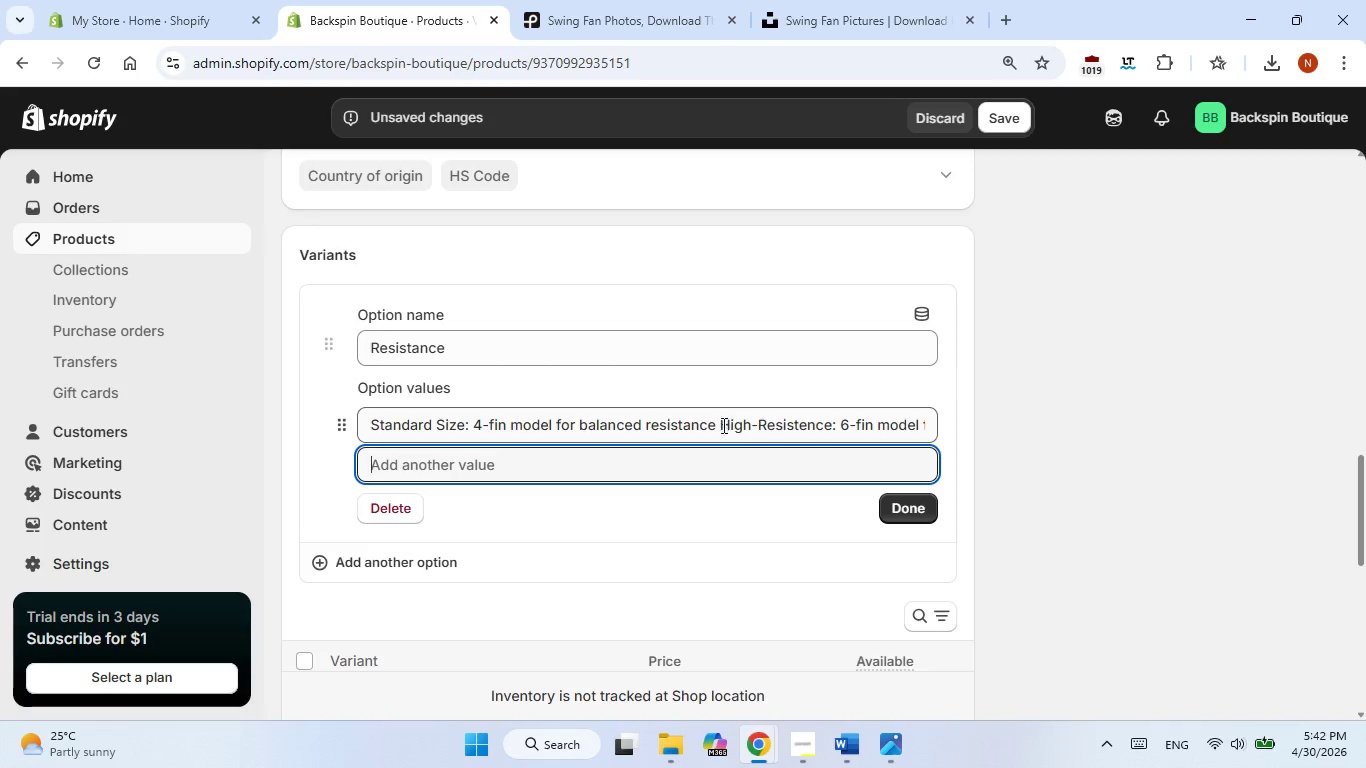 
left_click_drag(start_coordinate=[722, 428], to_coordinate=[975, 433])
 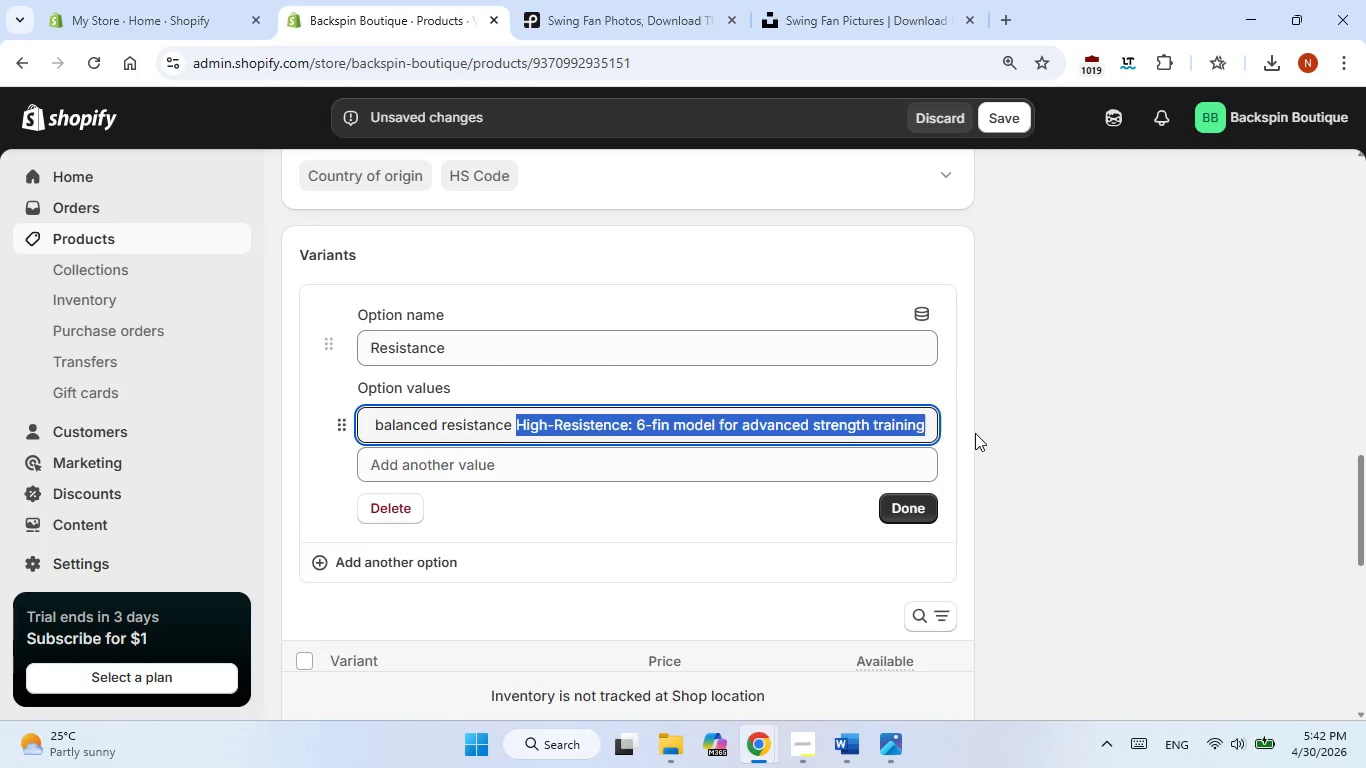 
key(Control+X)
 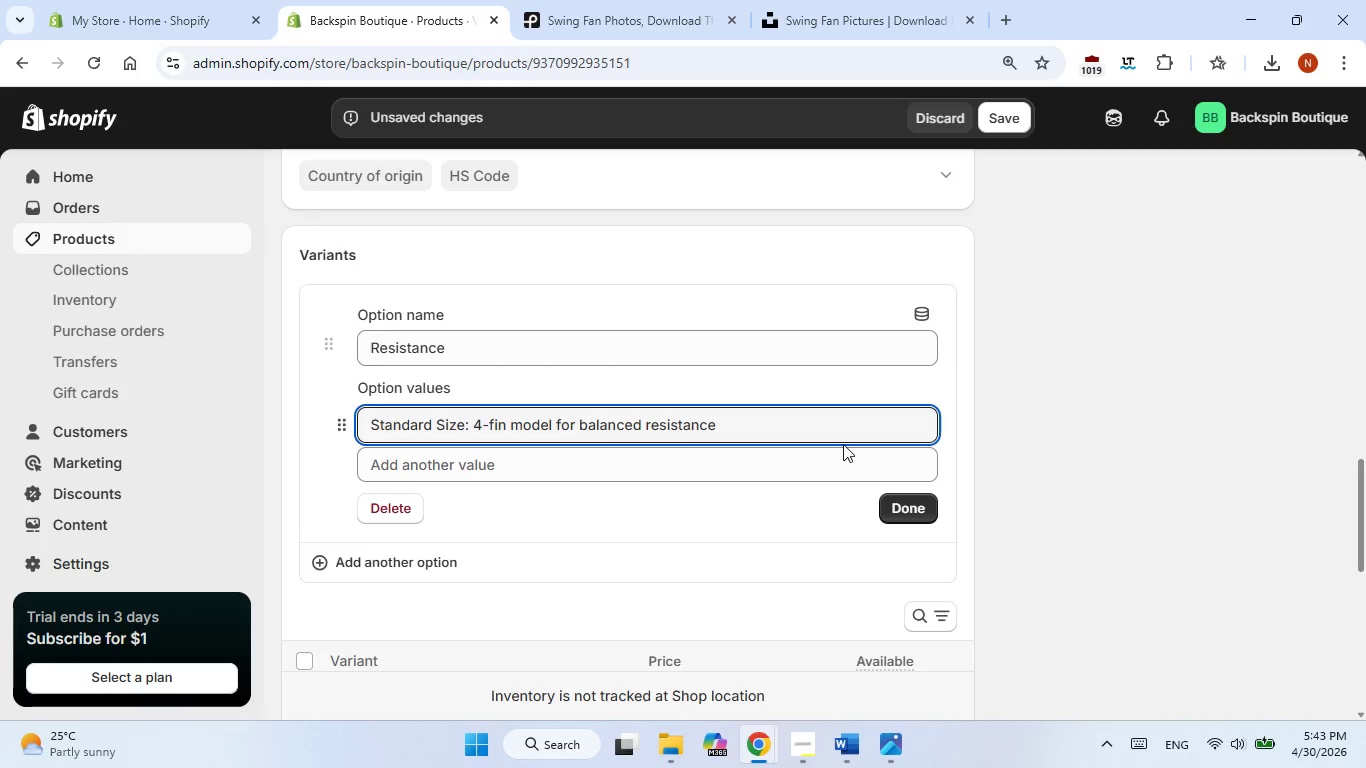 
key(Backspace)
 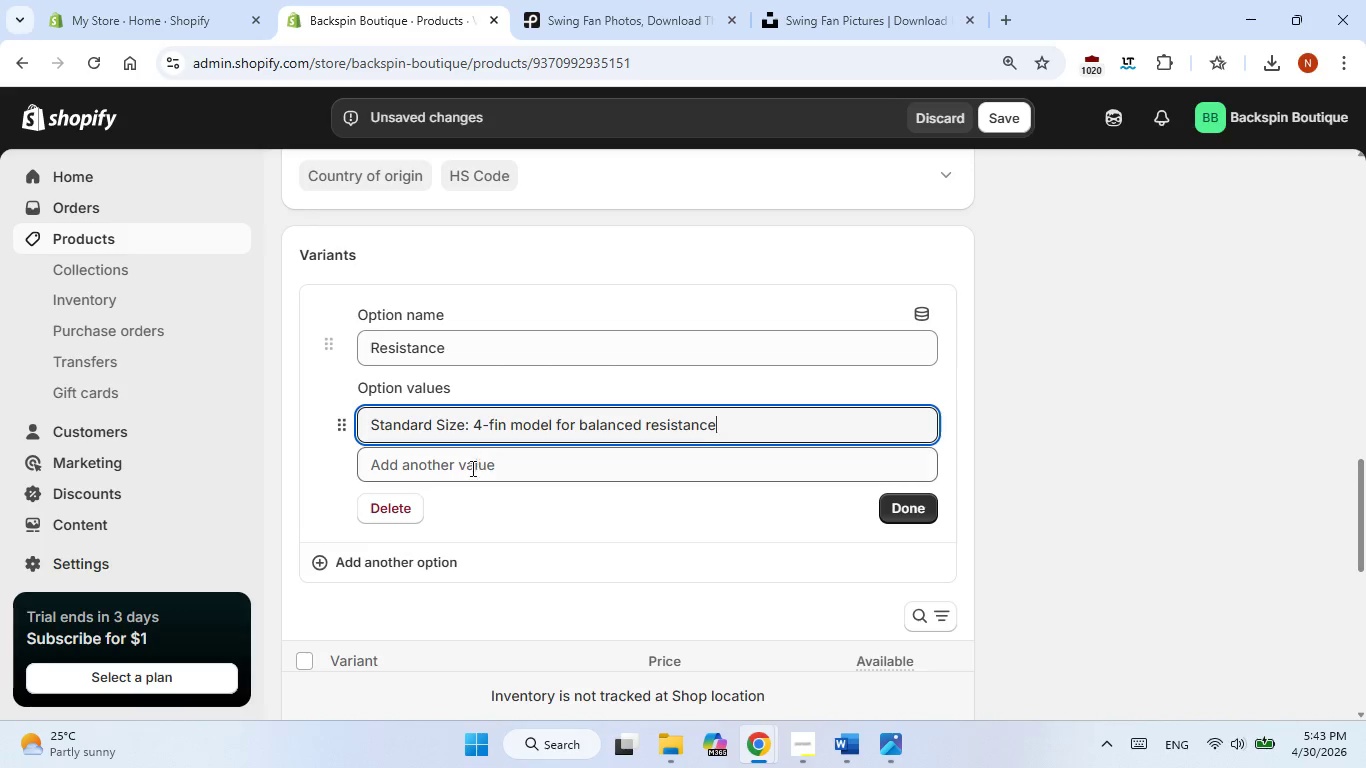 
left_click([469, 472])
 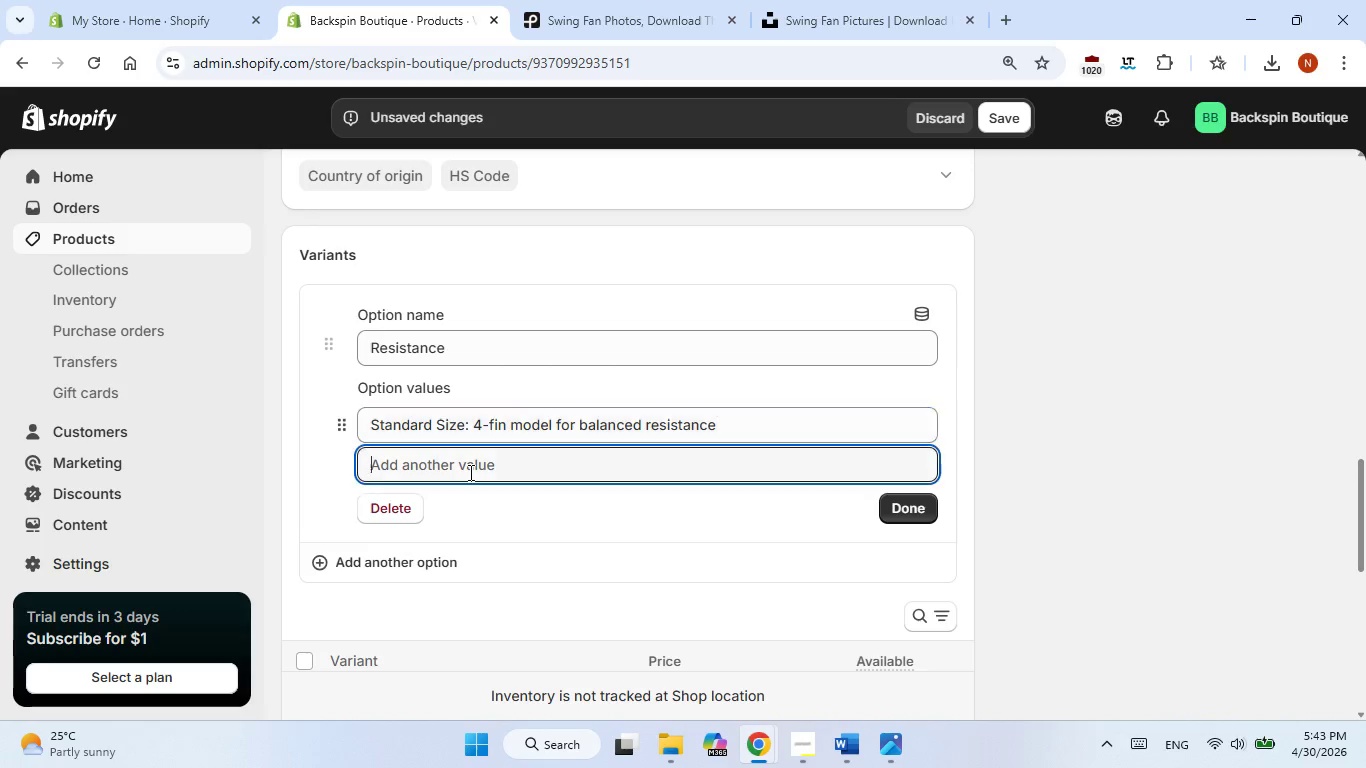 
key(Control+V)
 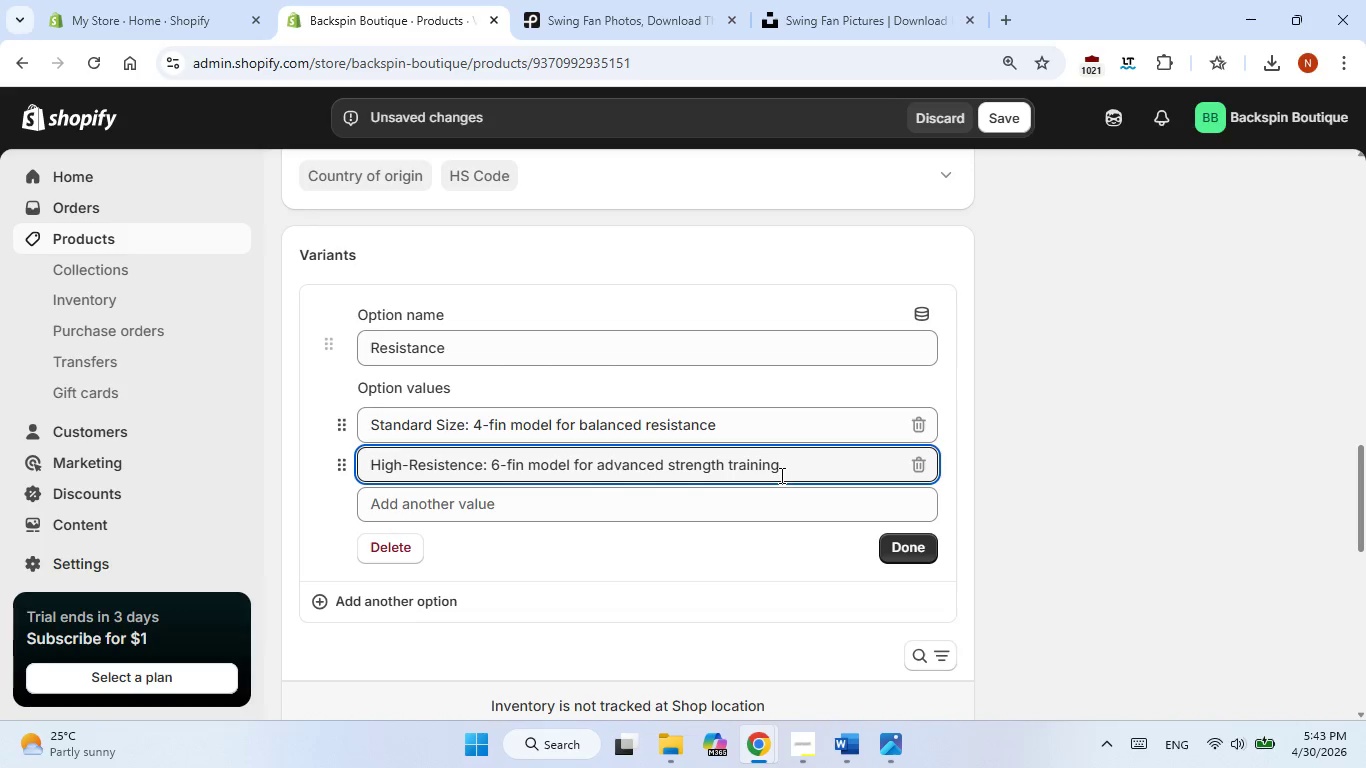 
wait(16.41)
 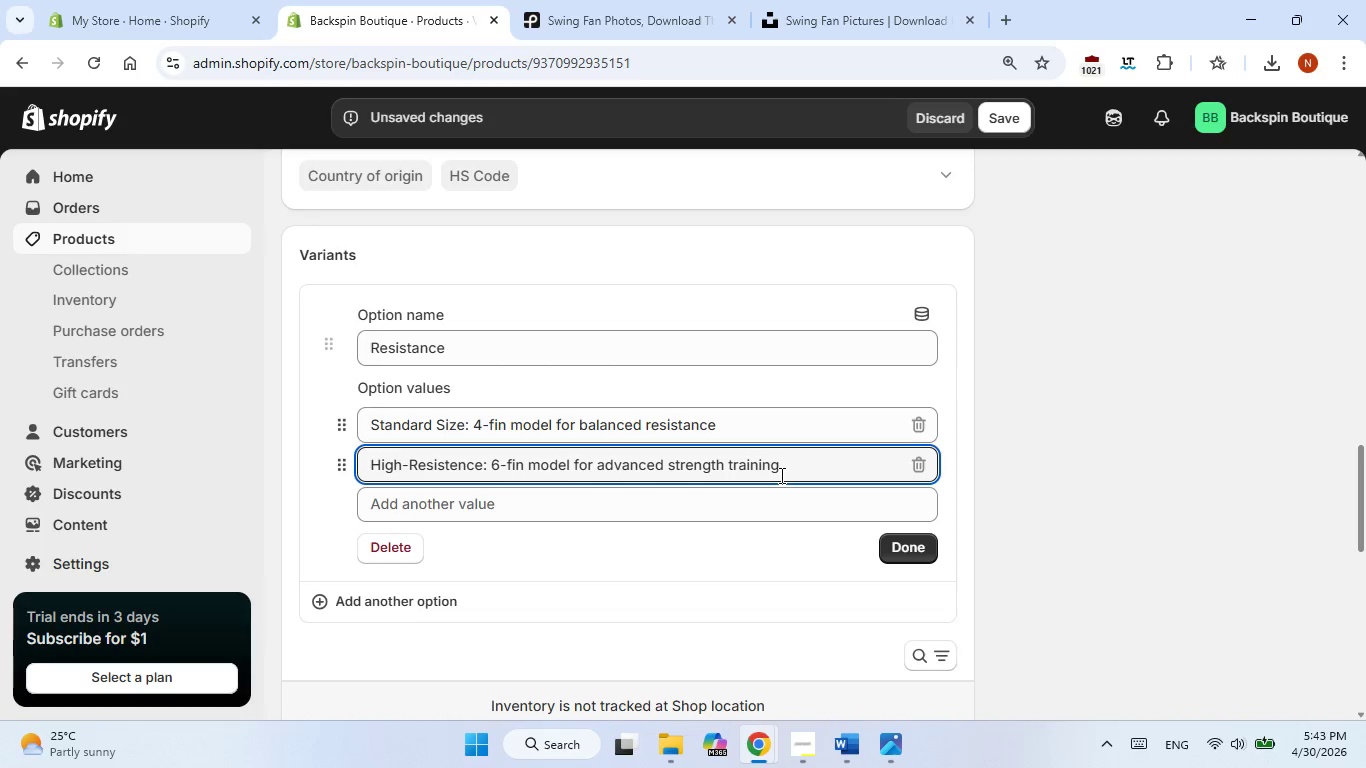 
left_click_drag(start_coordinate=[785, 463], to_coordinate=[530, 464])
 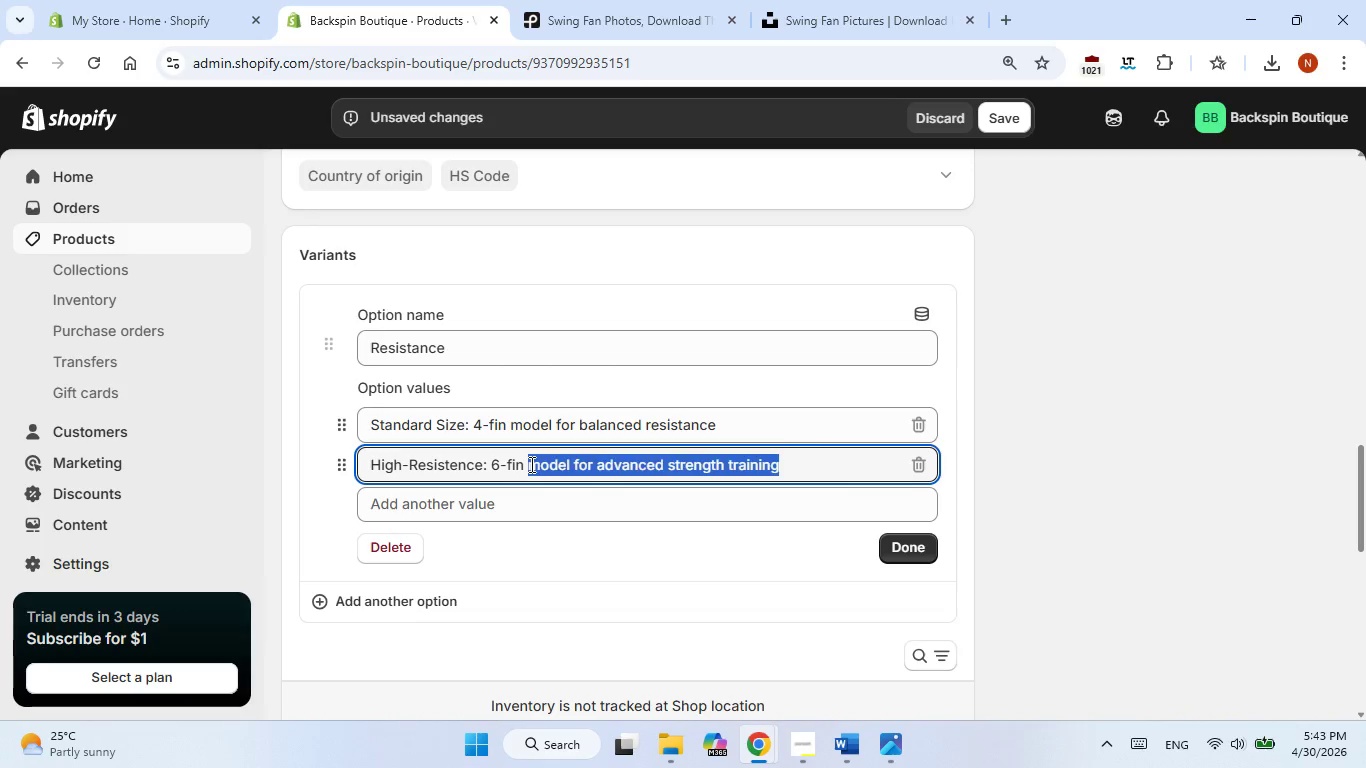 
key(Backspace)
 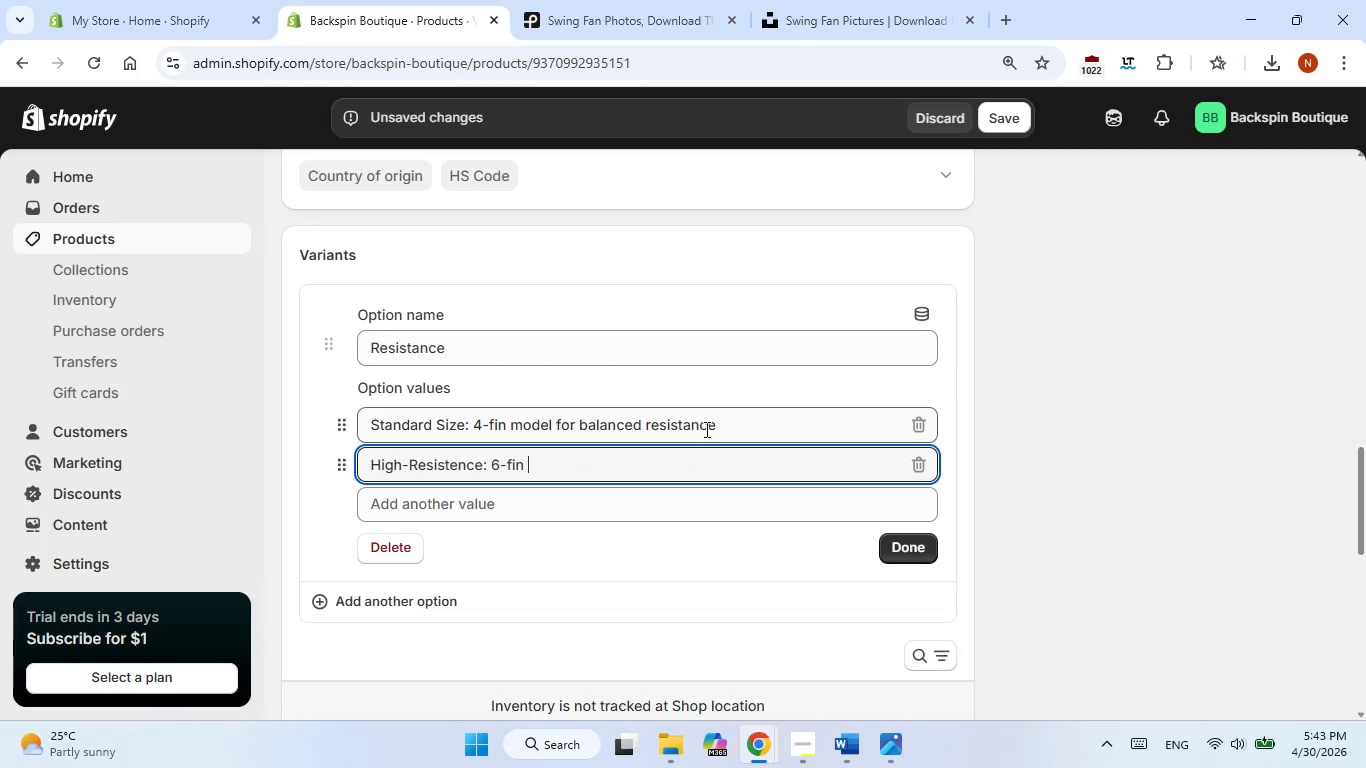 
left_click_drag(start_coordinate=[721, 429], to_coordinate=[511, 426])
 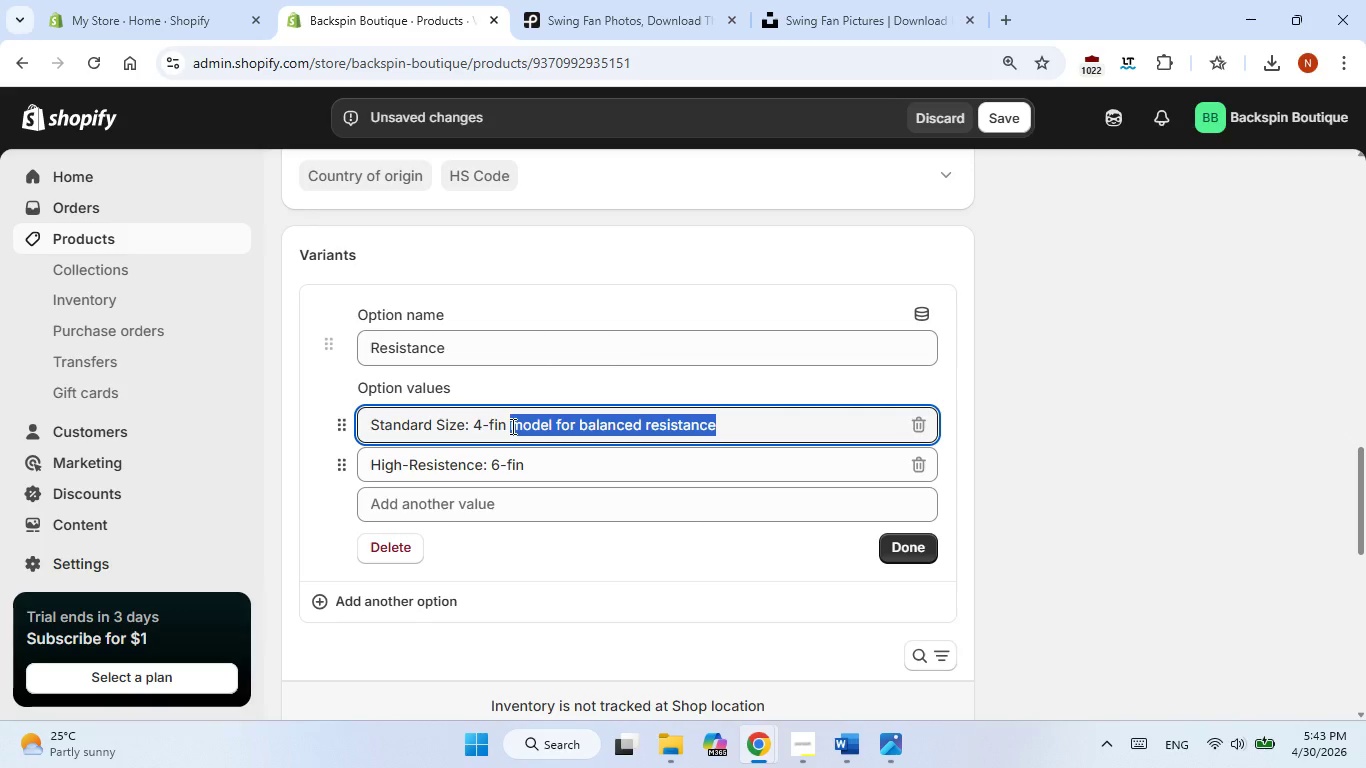 
key(Backspace)
 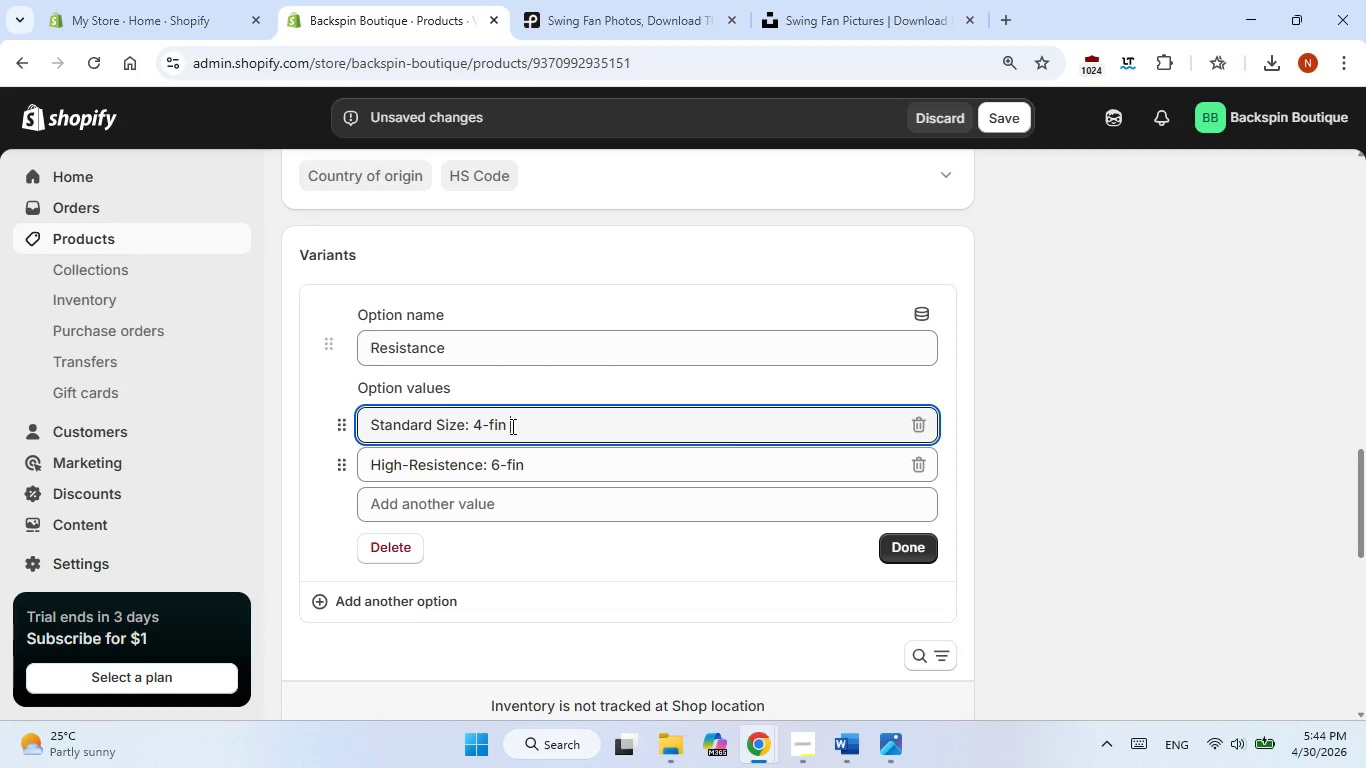 
wait(45.33)
 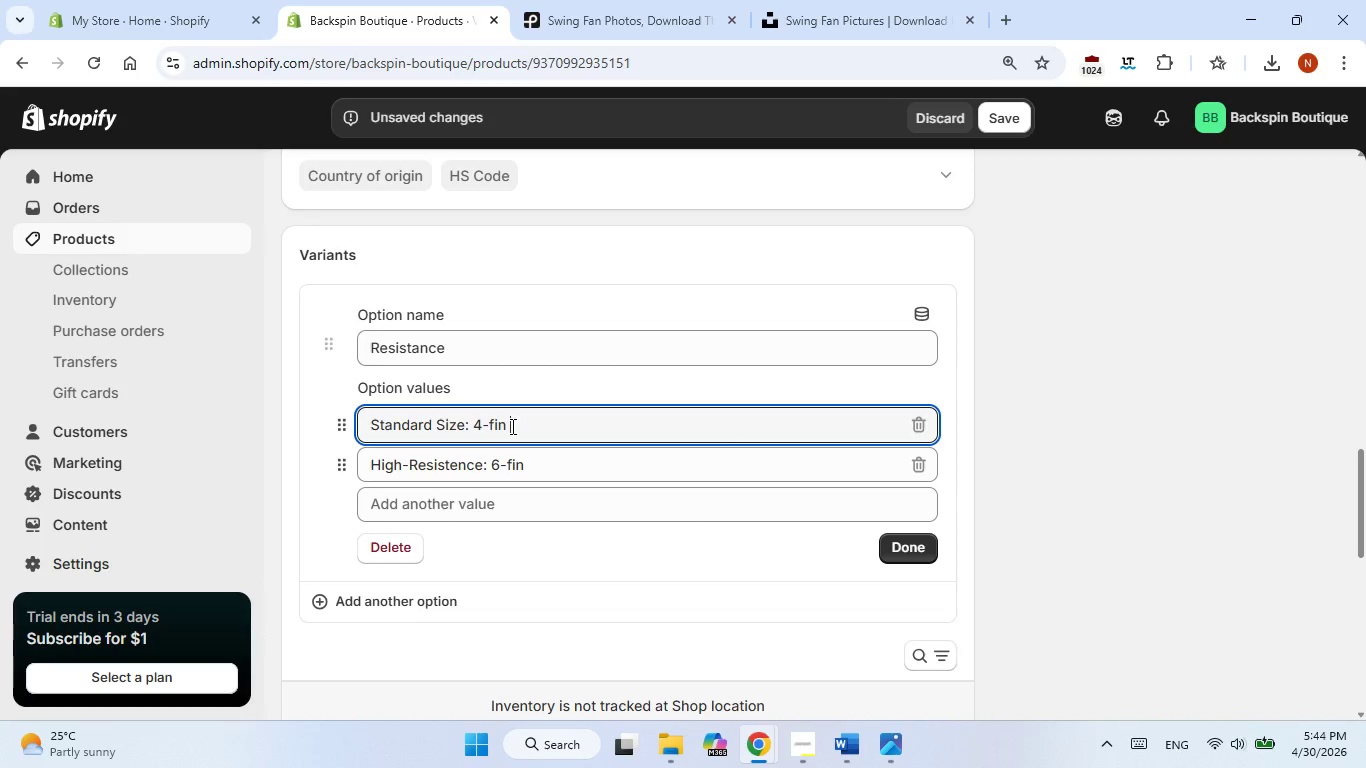 
left_click([913, 557])
 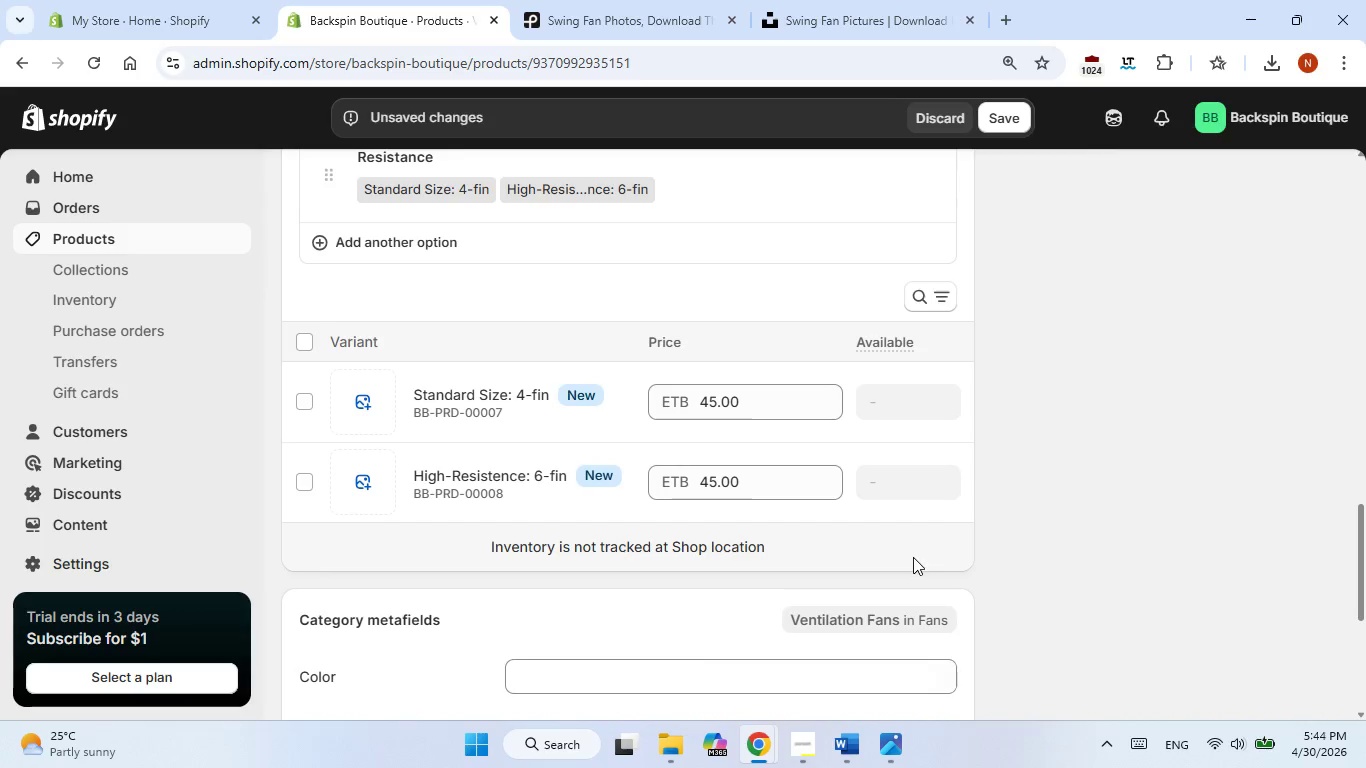 
wait(5.3)
 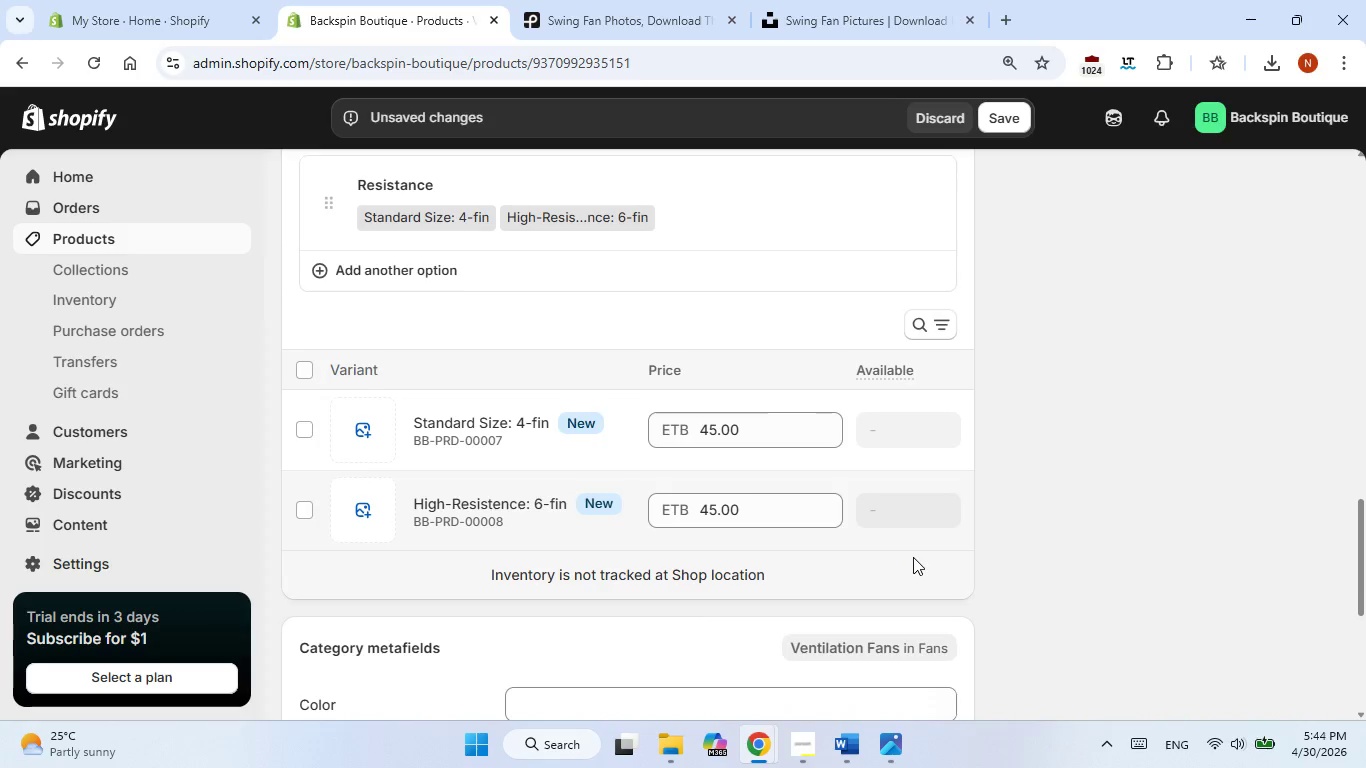 
mouse_move([779, 554])
 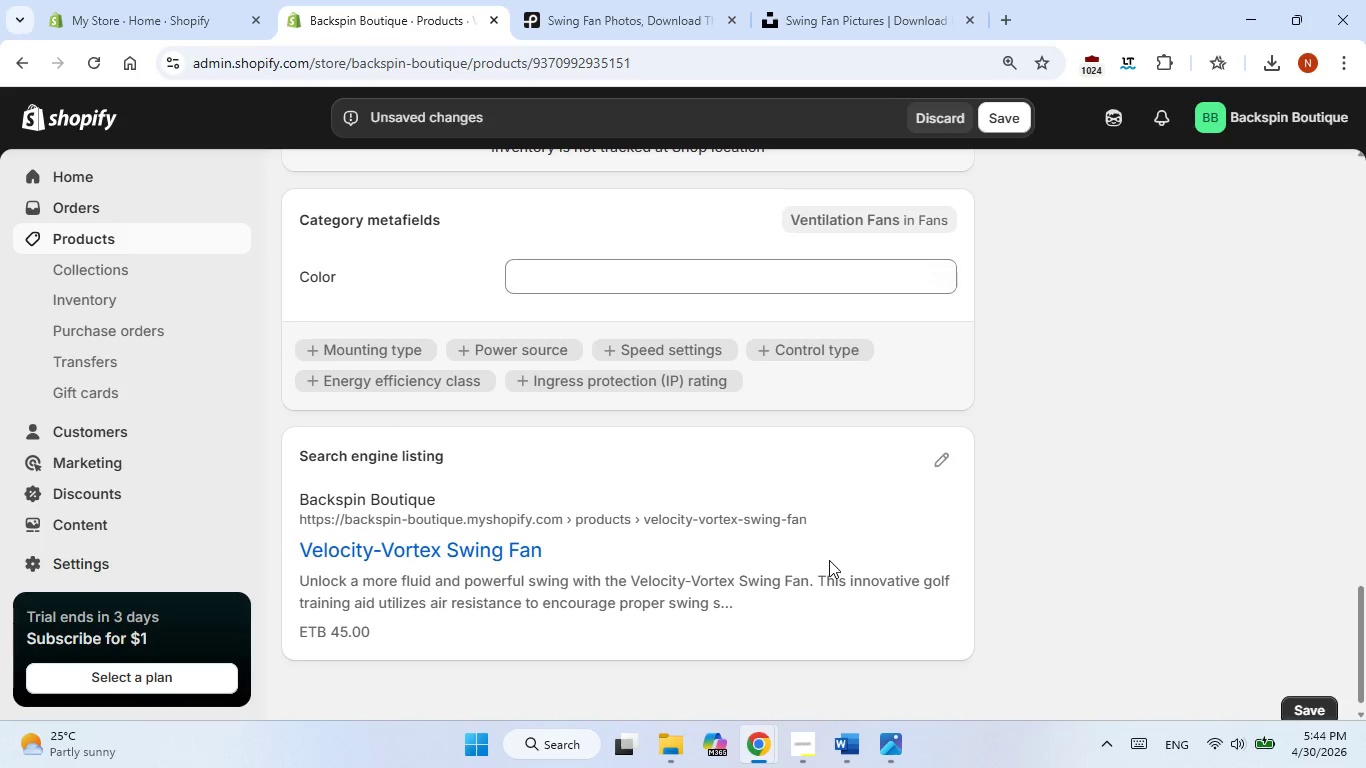 
wait(5.44)
 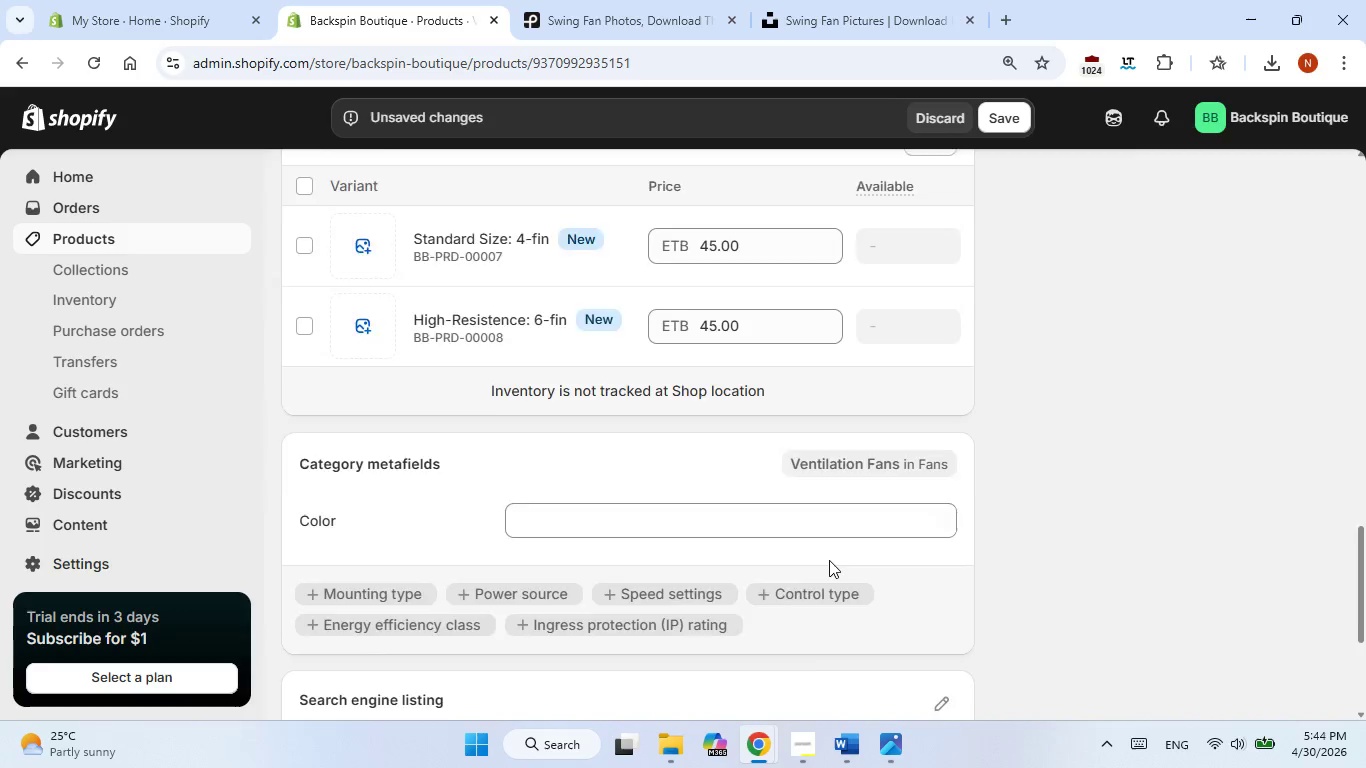 
left_click([950, 466])
 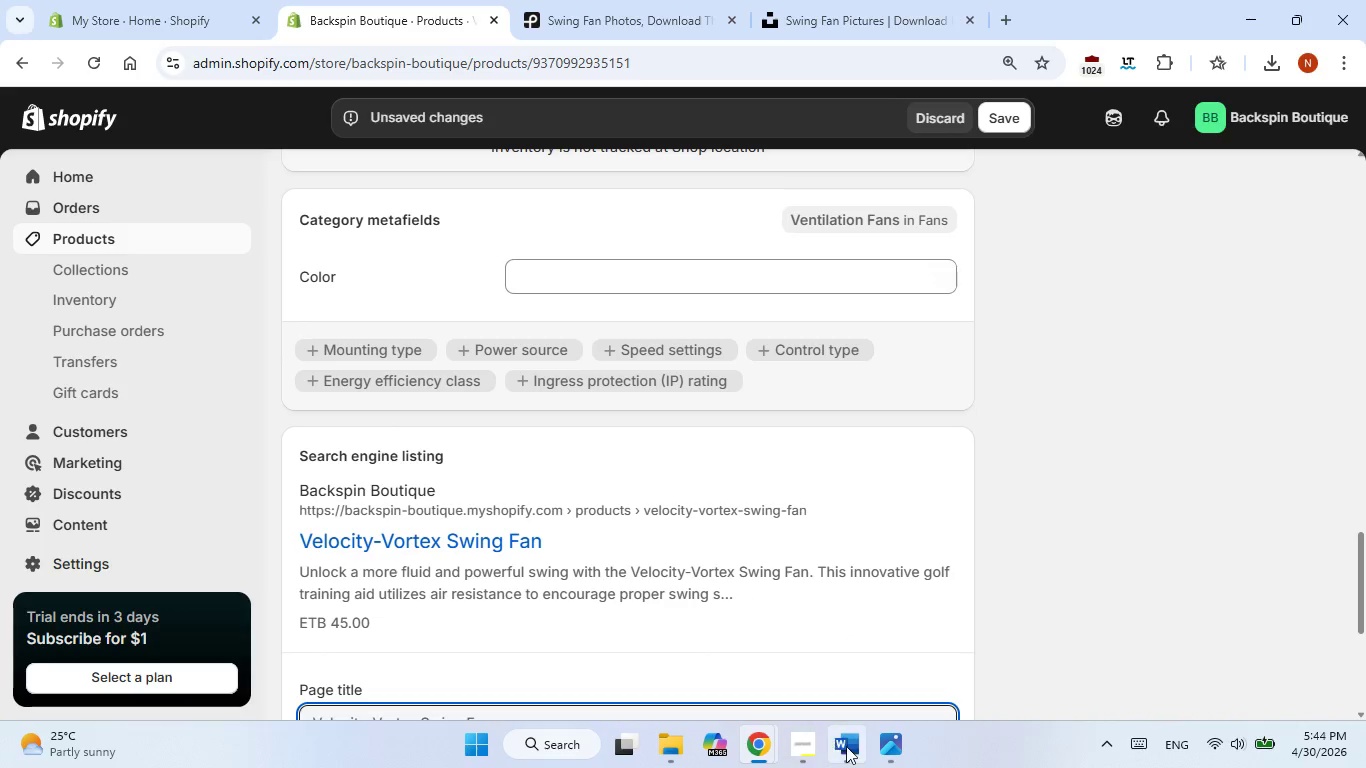 
left_click([846, 746])
 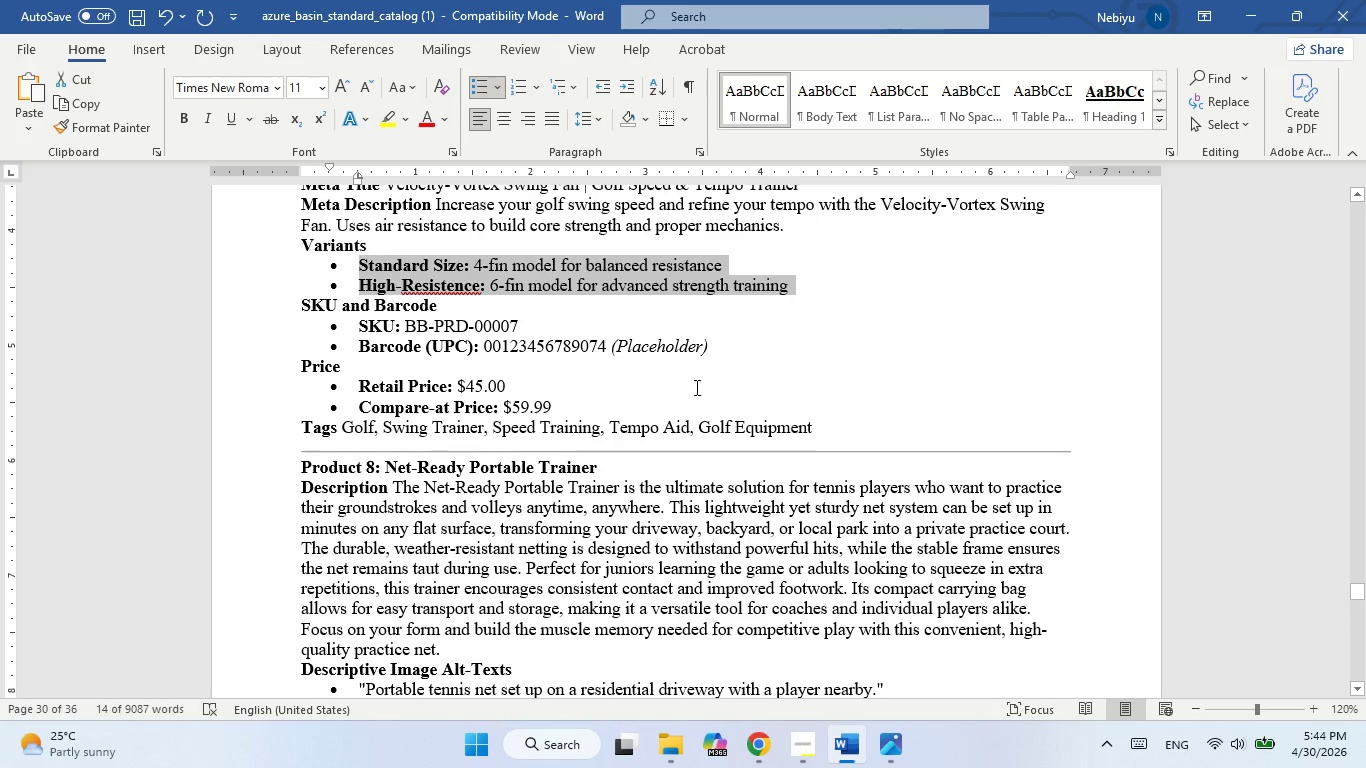 
scroll: coordinate [668, 372], scroll_direction: up, amount: 1.0
 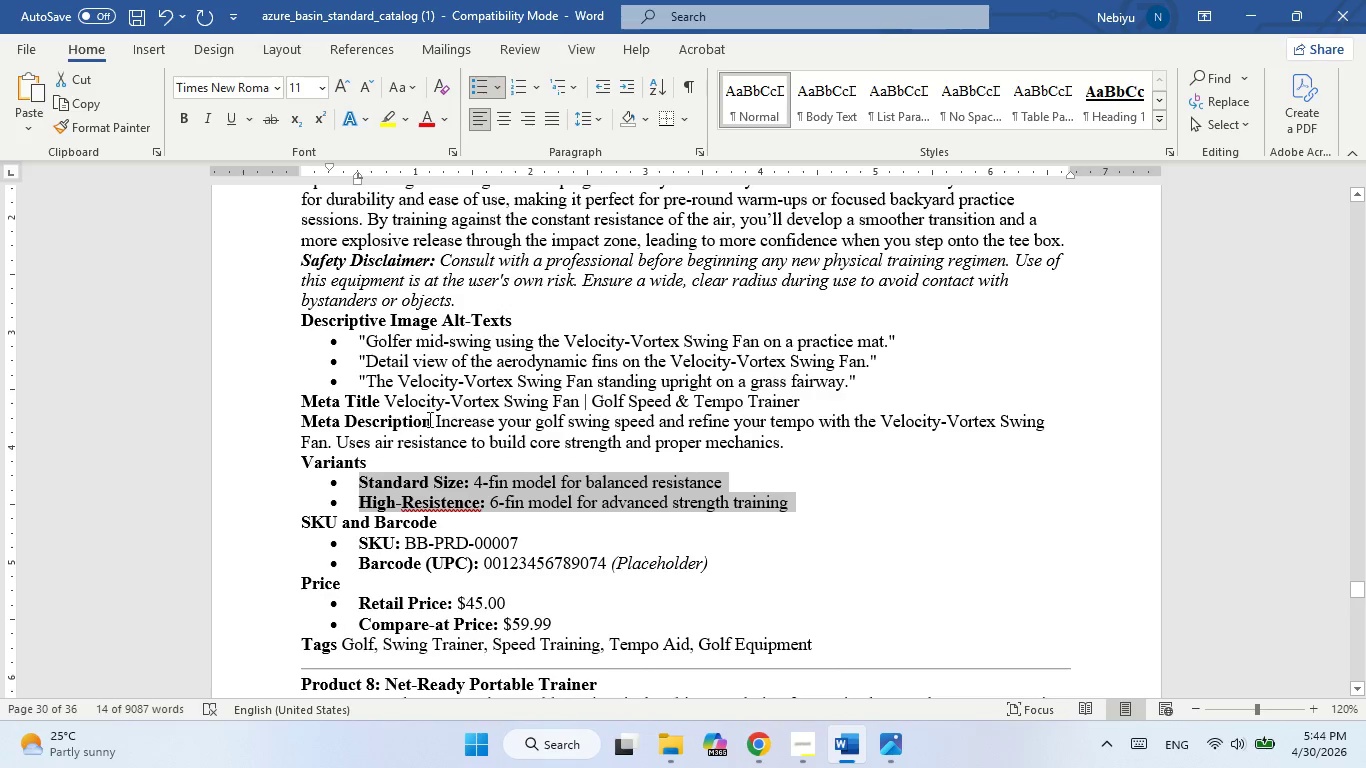 
left_click_drag(start_coordinate=[437, 419], to_coordinate=[800, 438])
 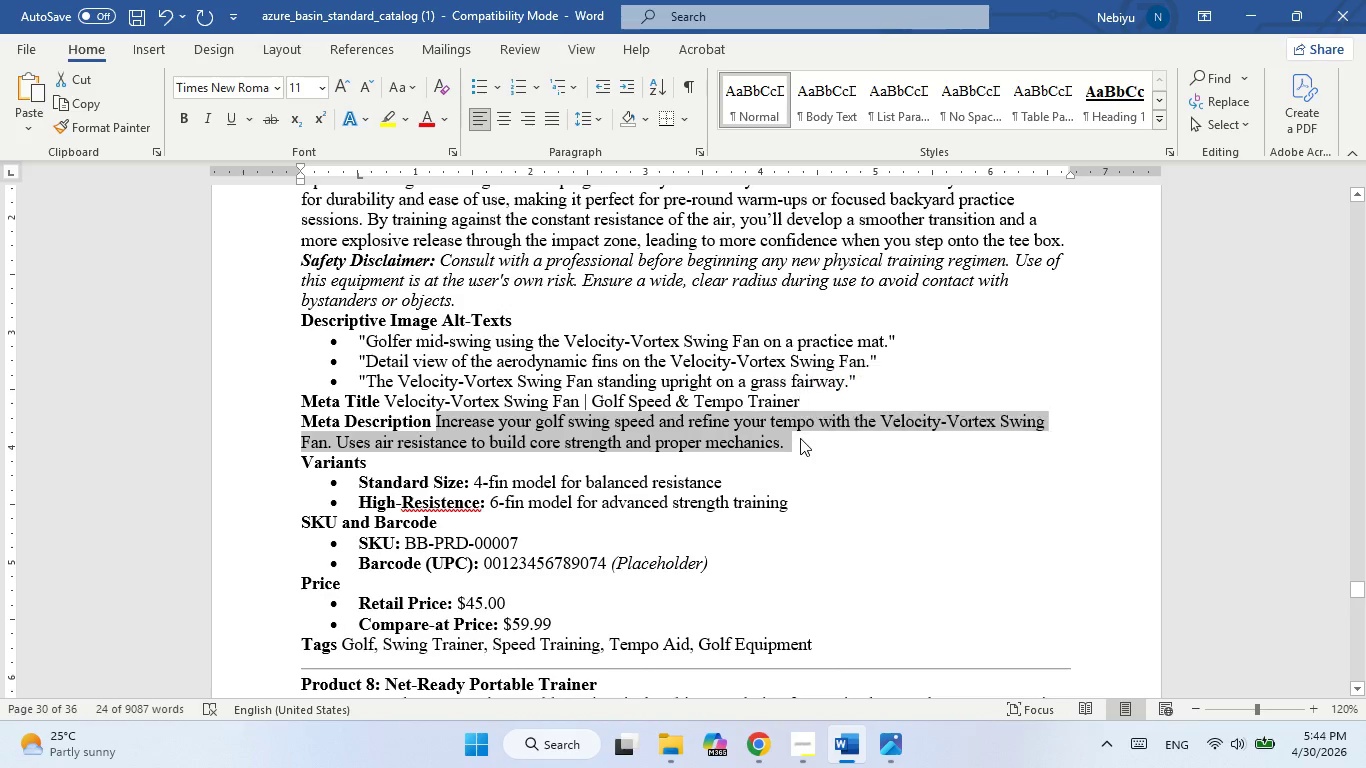 
key(Control+C)
 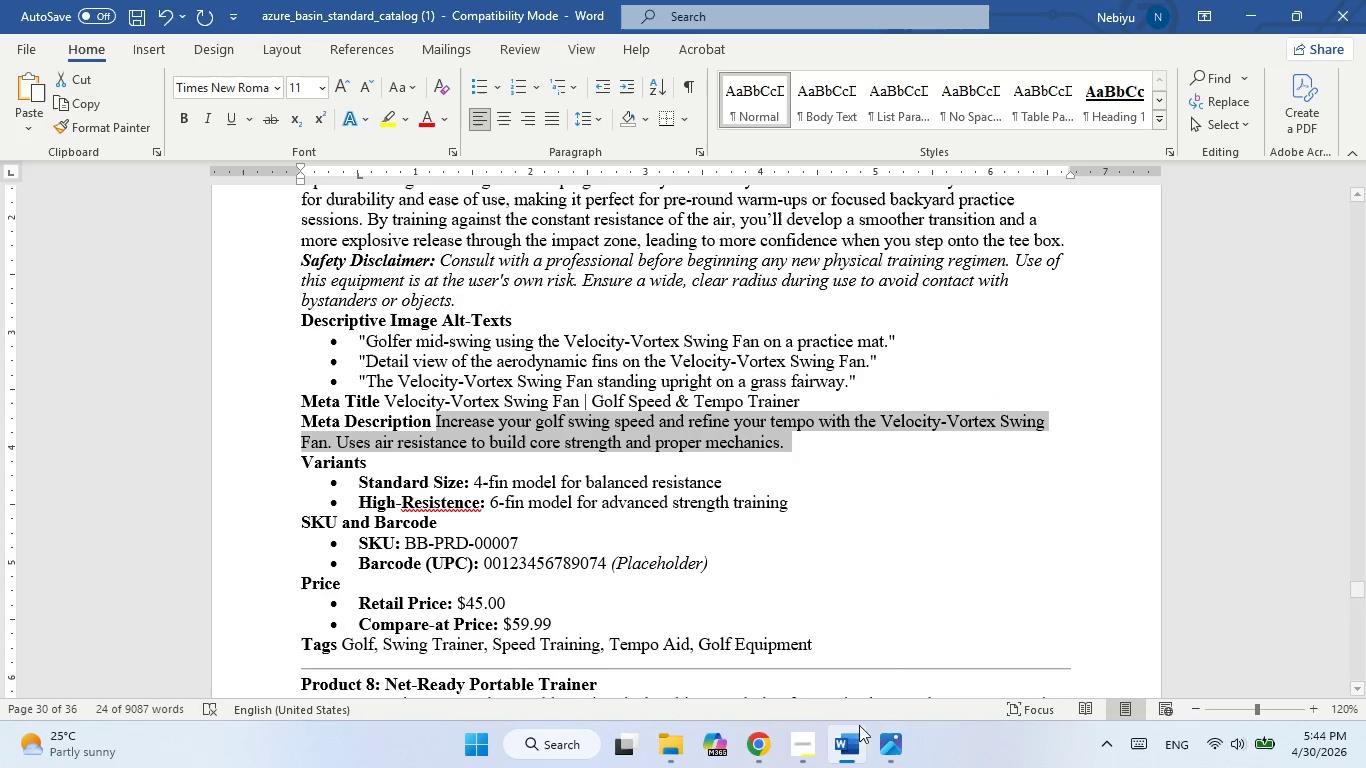 
left_click([843, 750])
 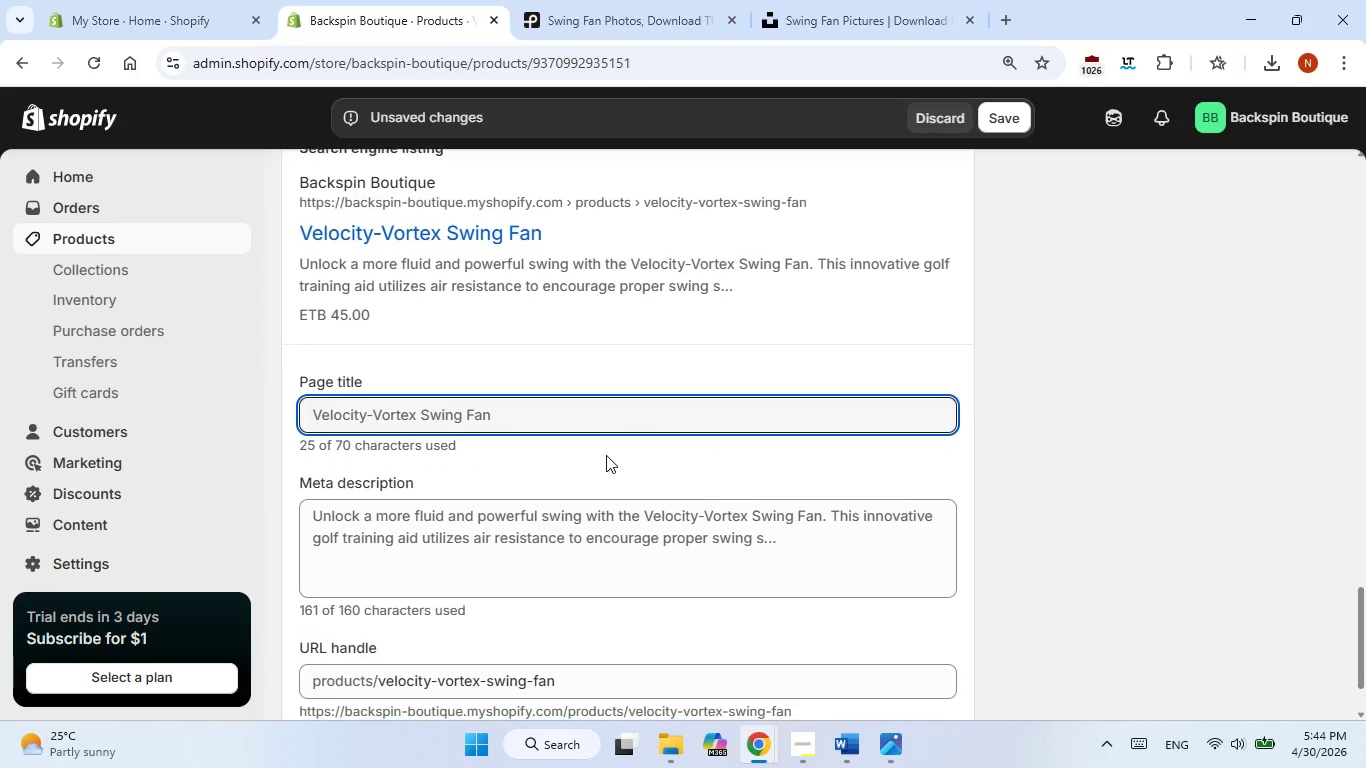 
double_click([561, 515])
 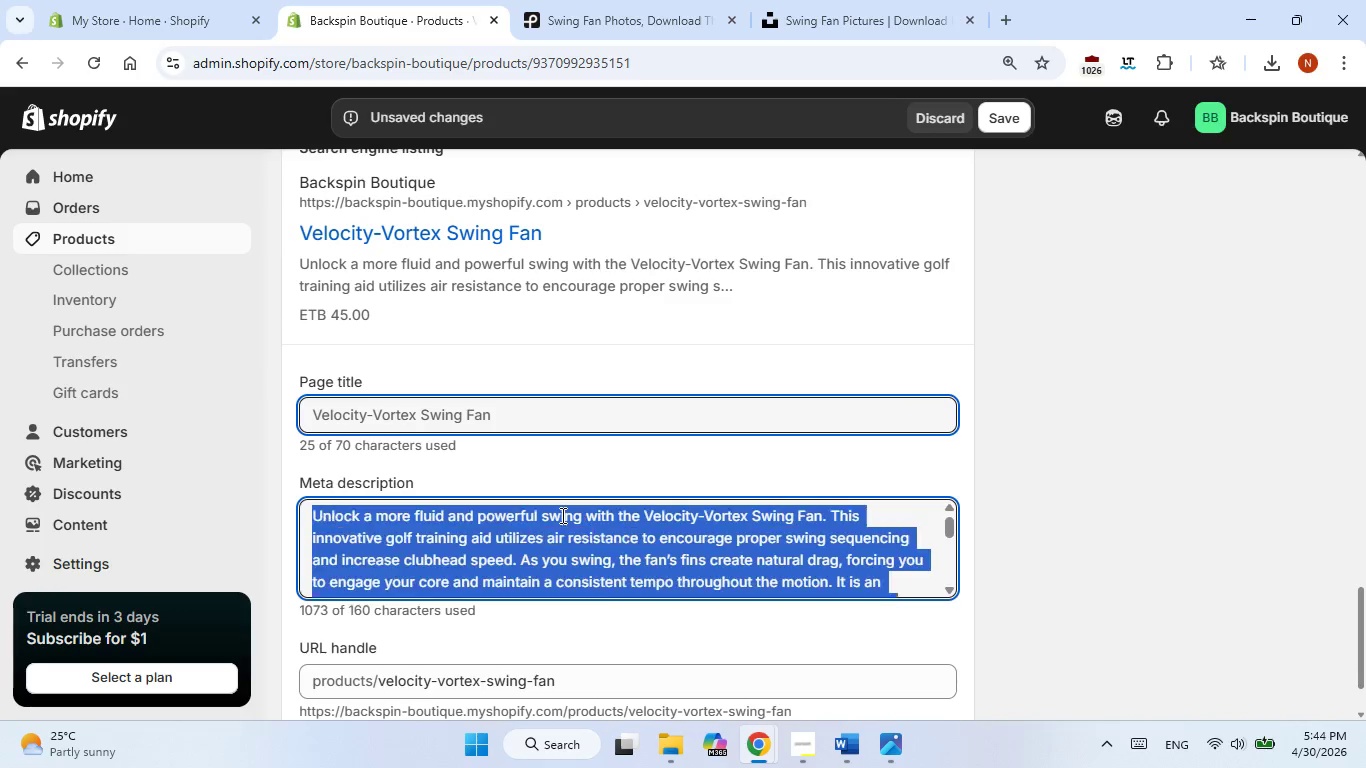 
triple_click([561, 515])
 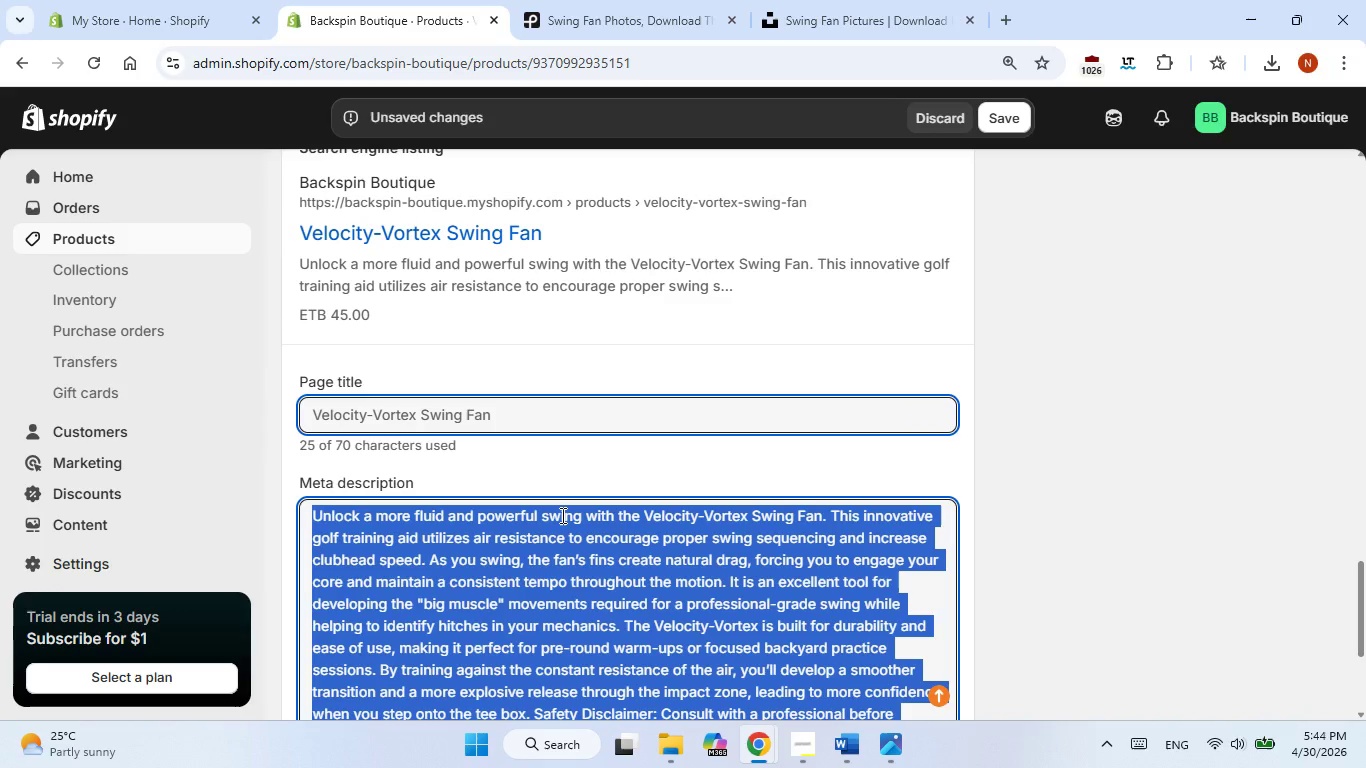 
key(Control+V)
 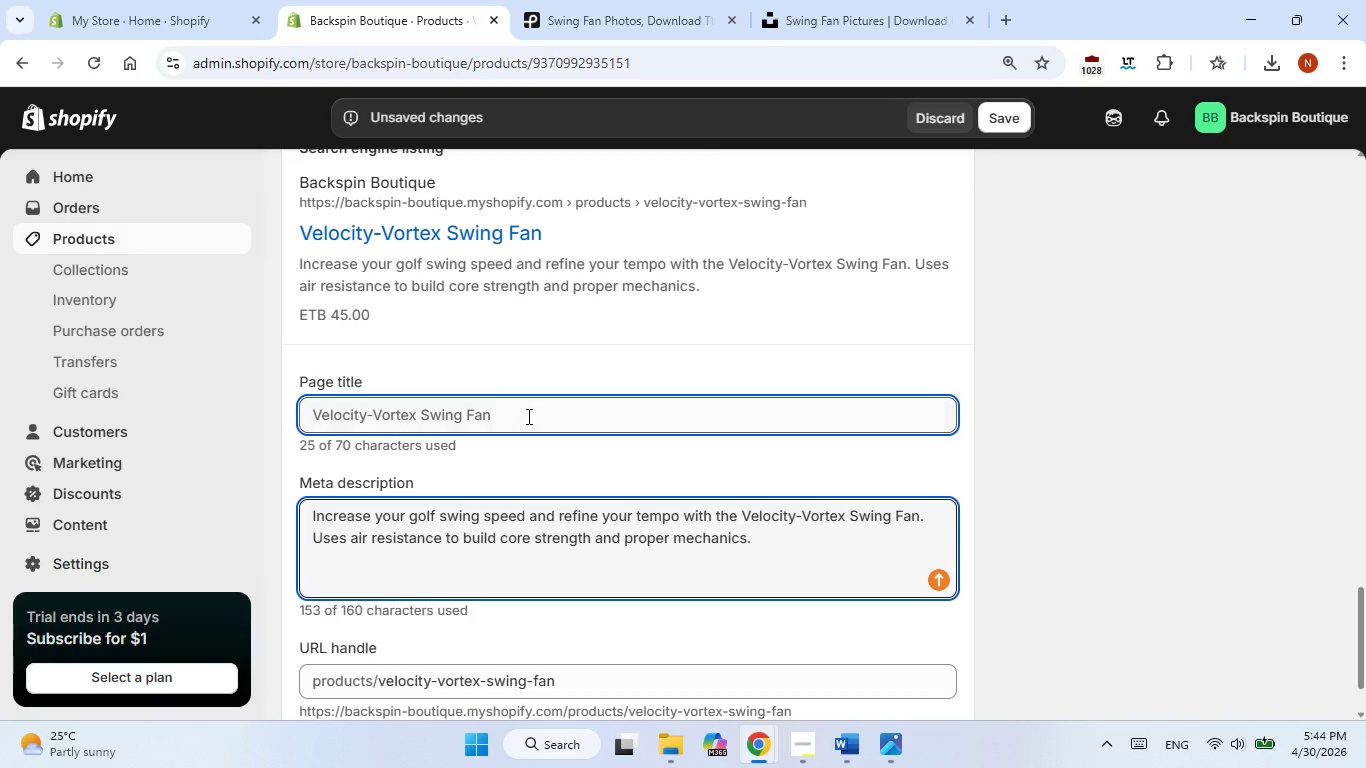 
left_click([525, 413])
 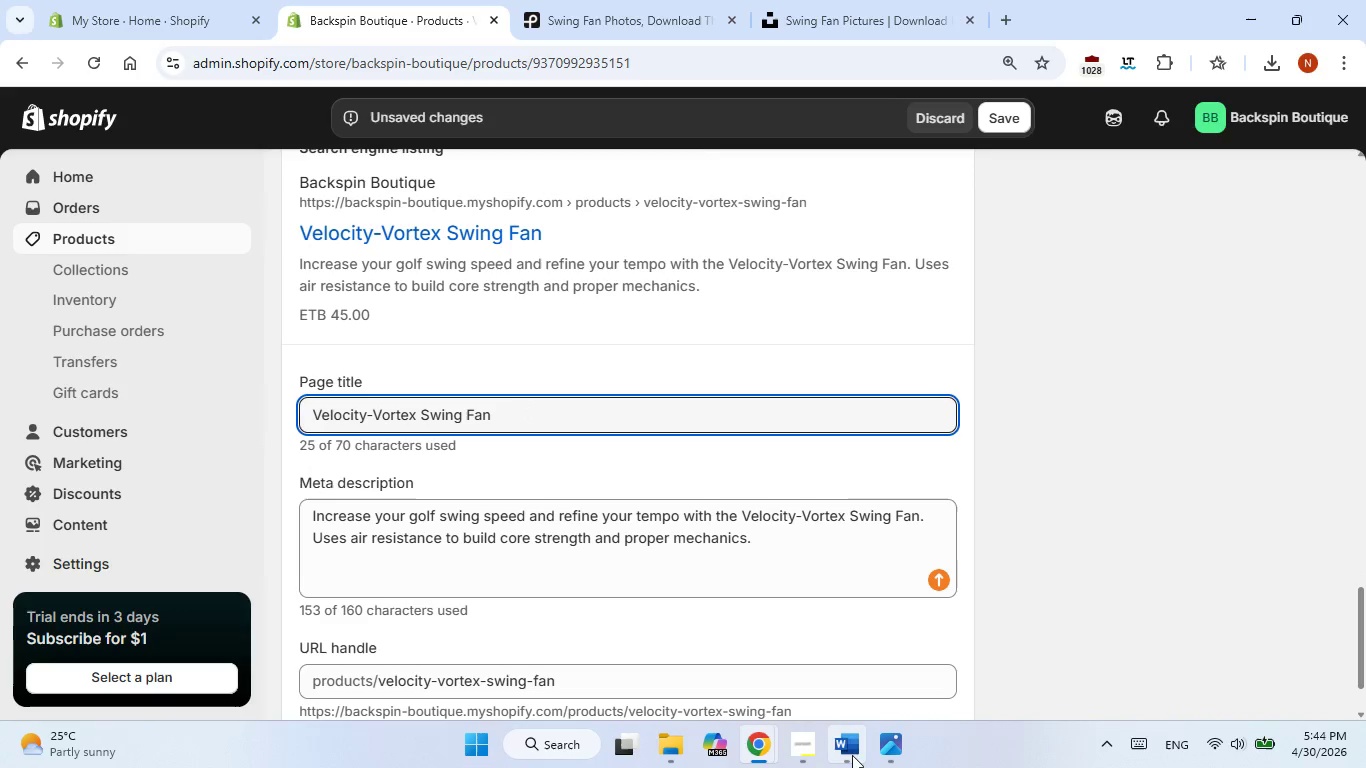 
left_click([857, 763])
 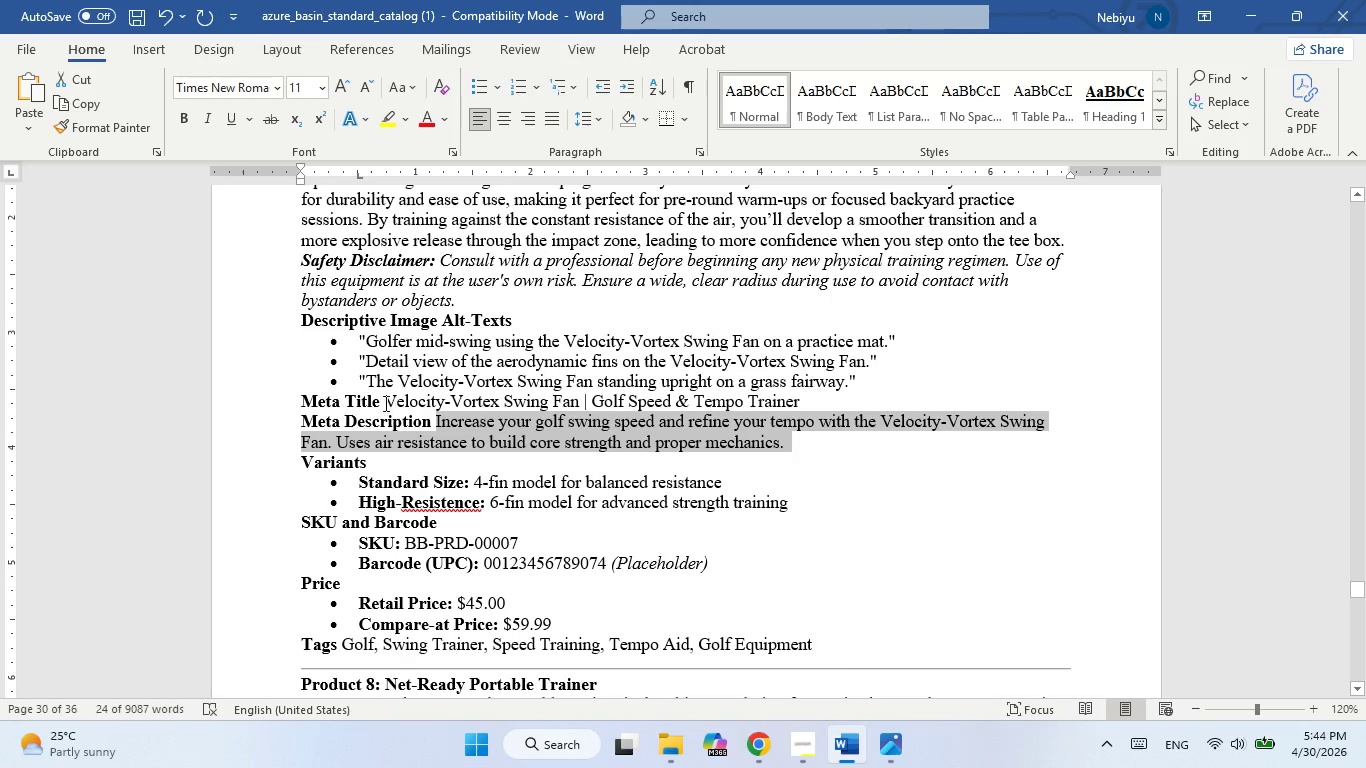 
left_click_drag(start_coordinate=[390, 397], to_coordinate=[803, 398])
 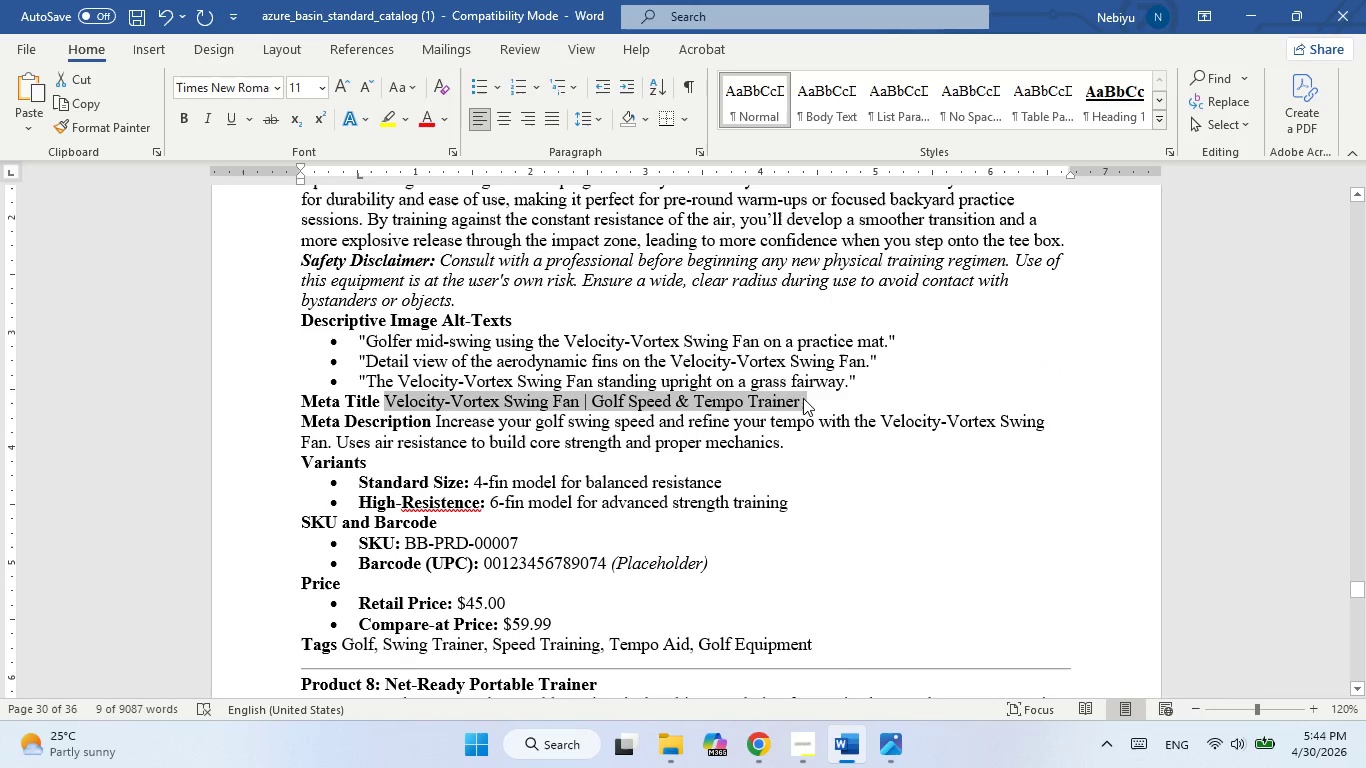 
key(Control+C)
 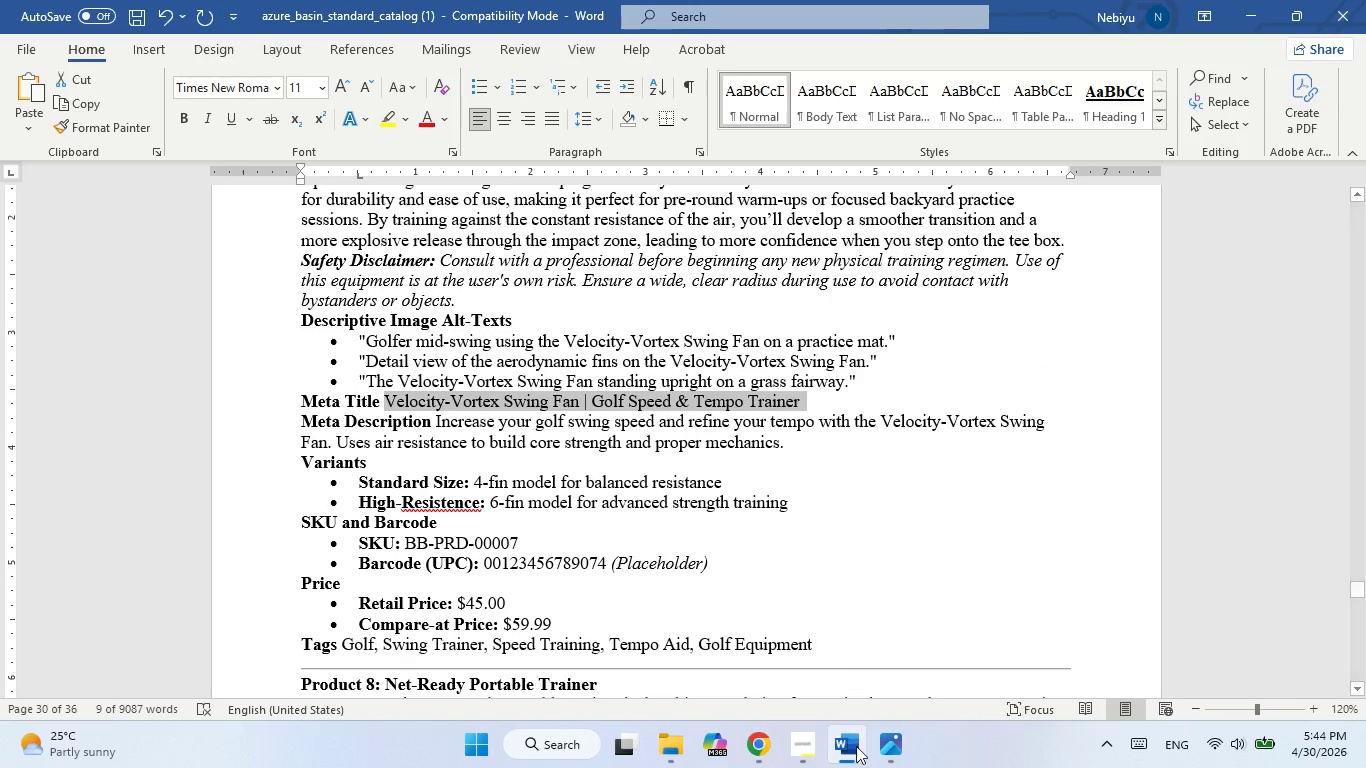 
left_click([857, 751])
 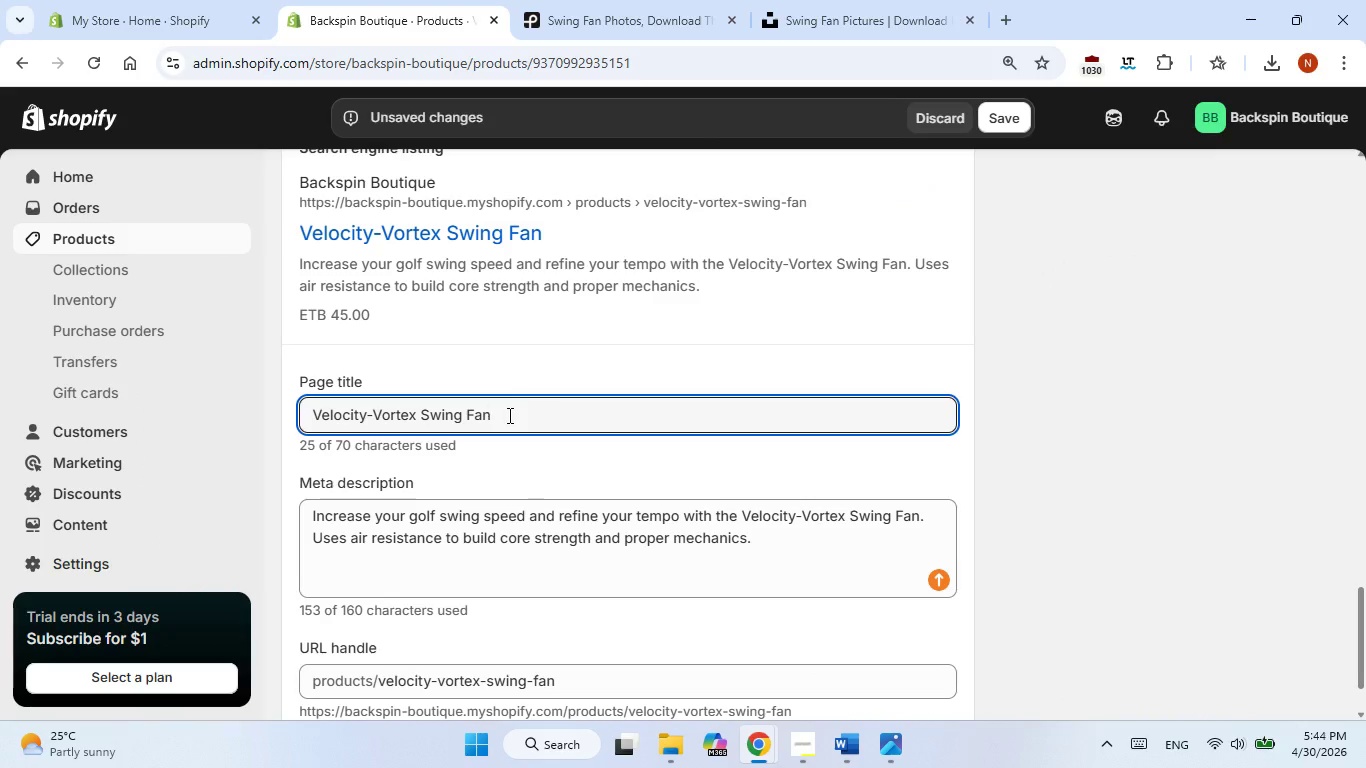 
double_click([508, 415])
 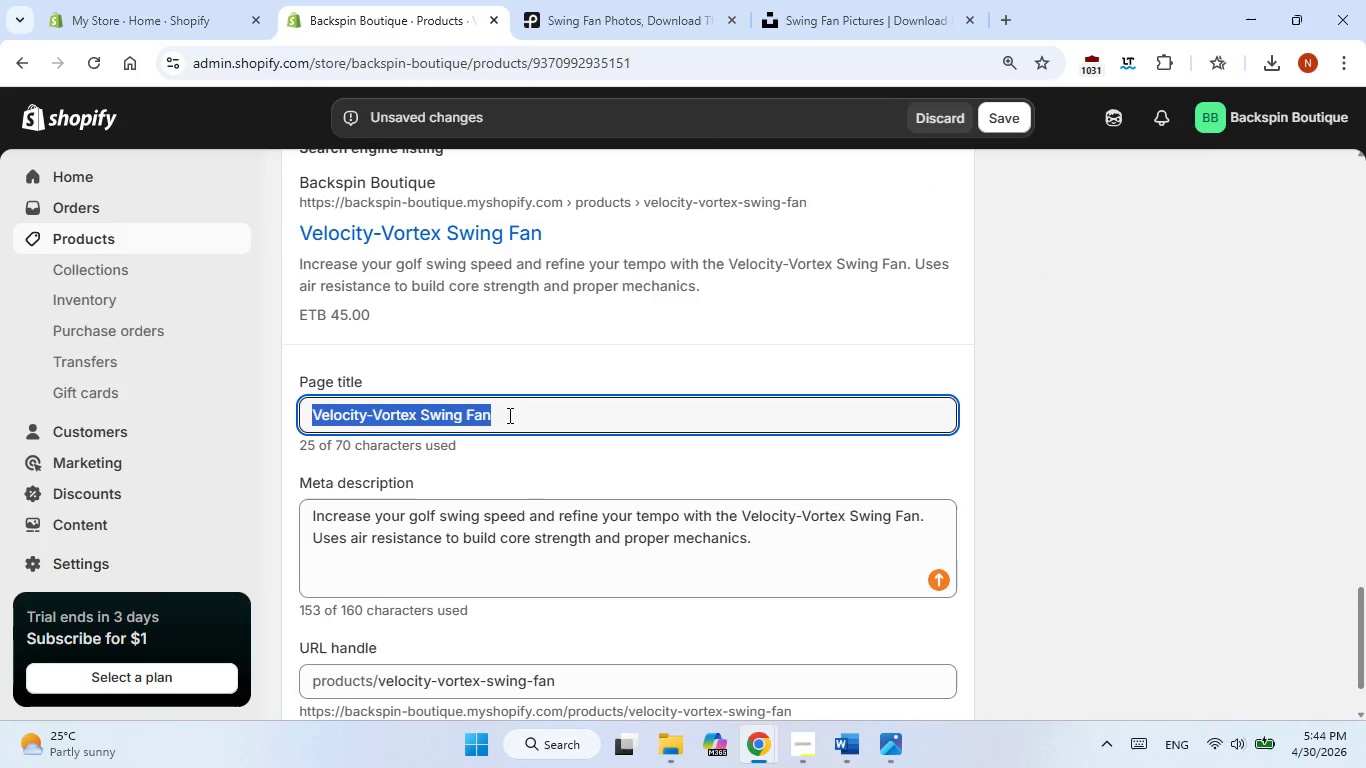 
triple_click([508, 415])
 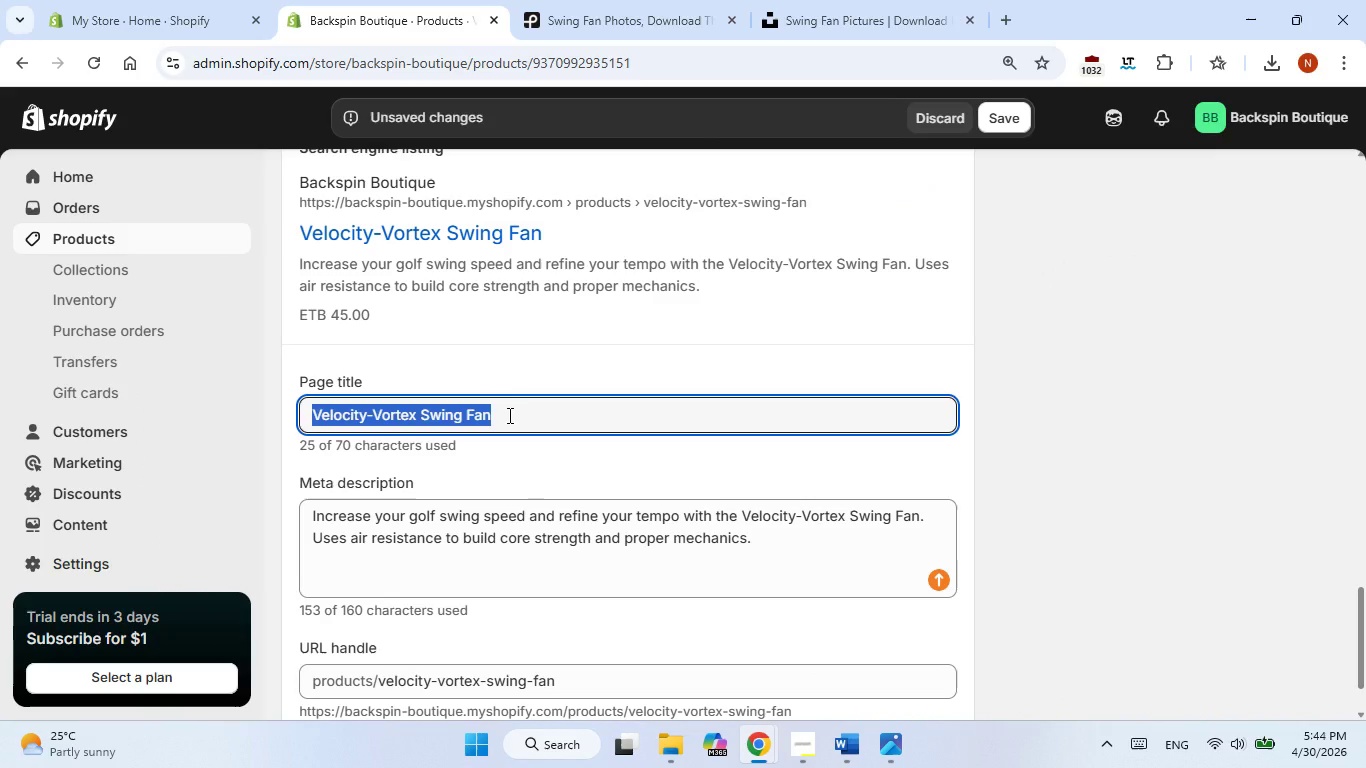 
triple_click([508, 415])
 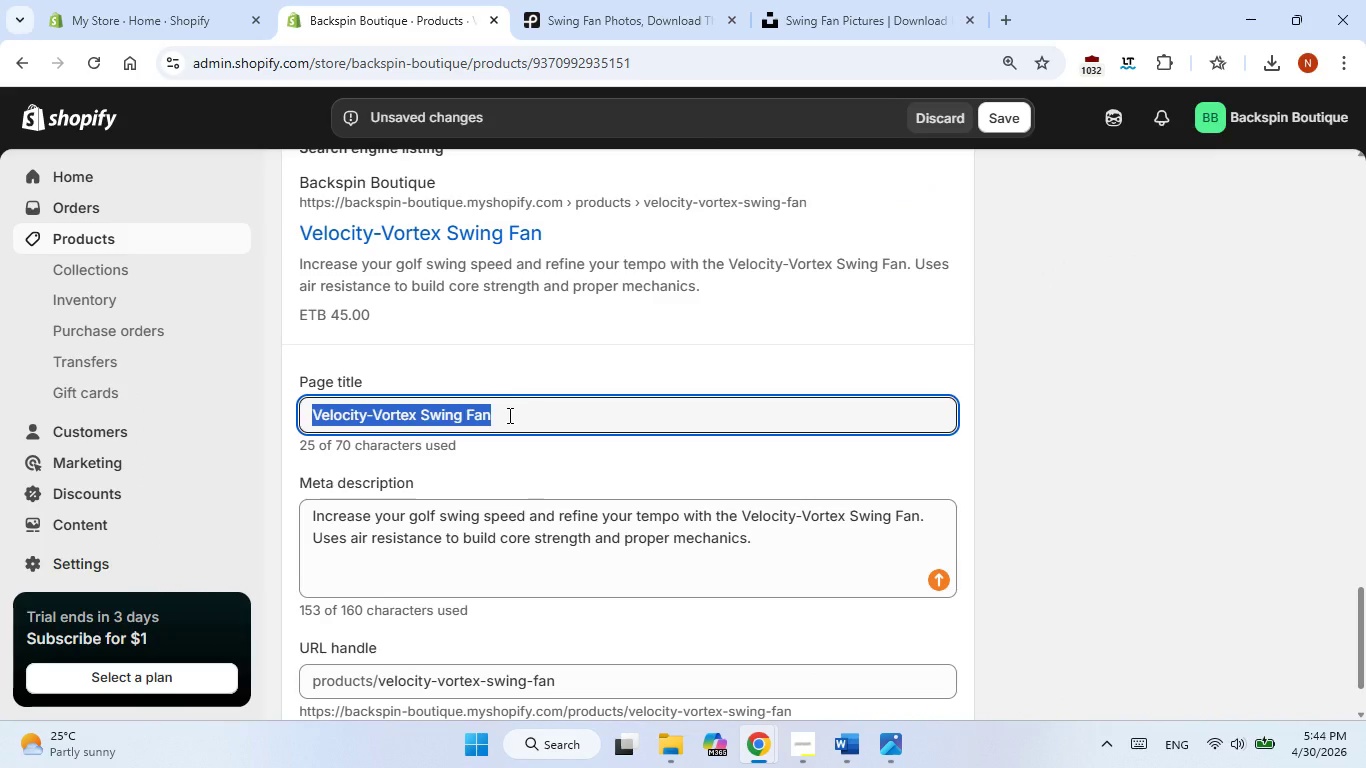 
key(Control+V)
 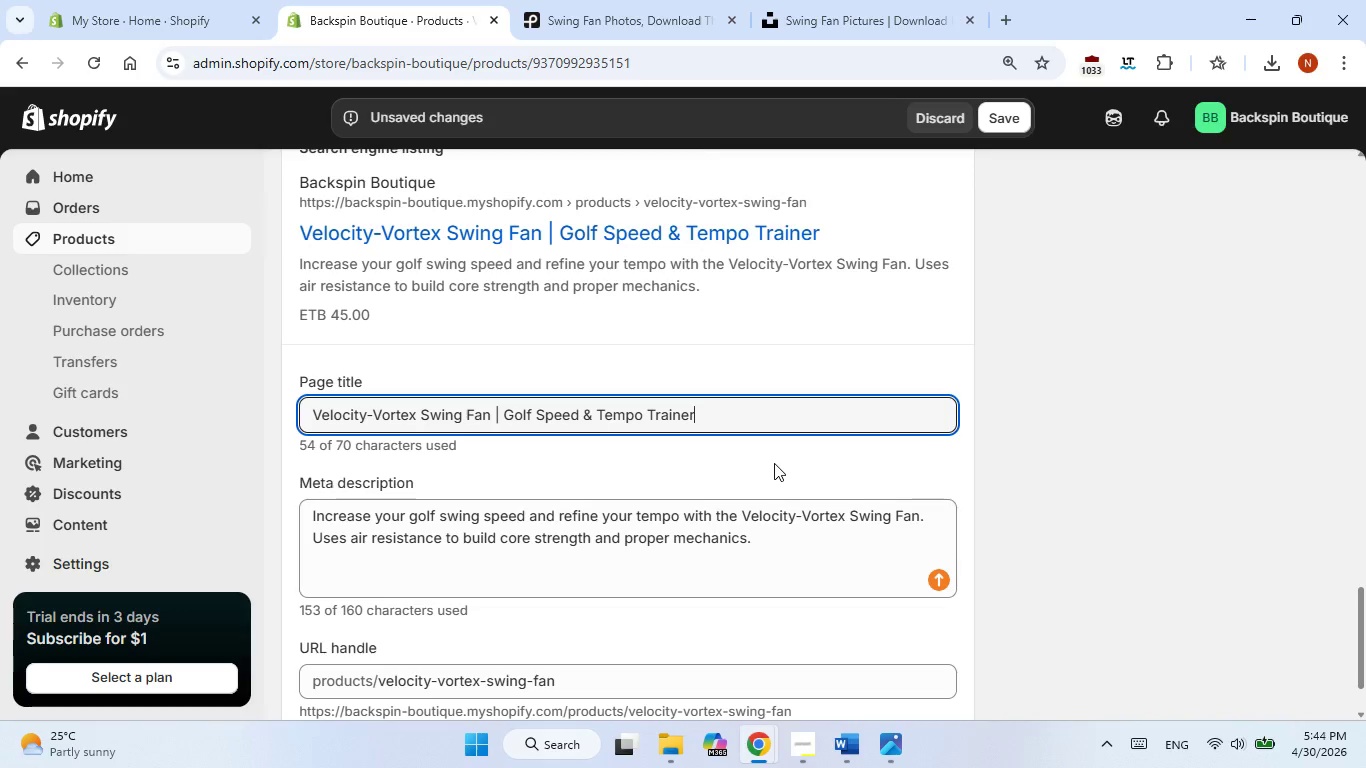 
left_click([815, 459])
 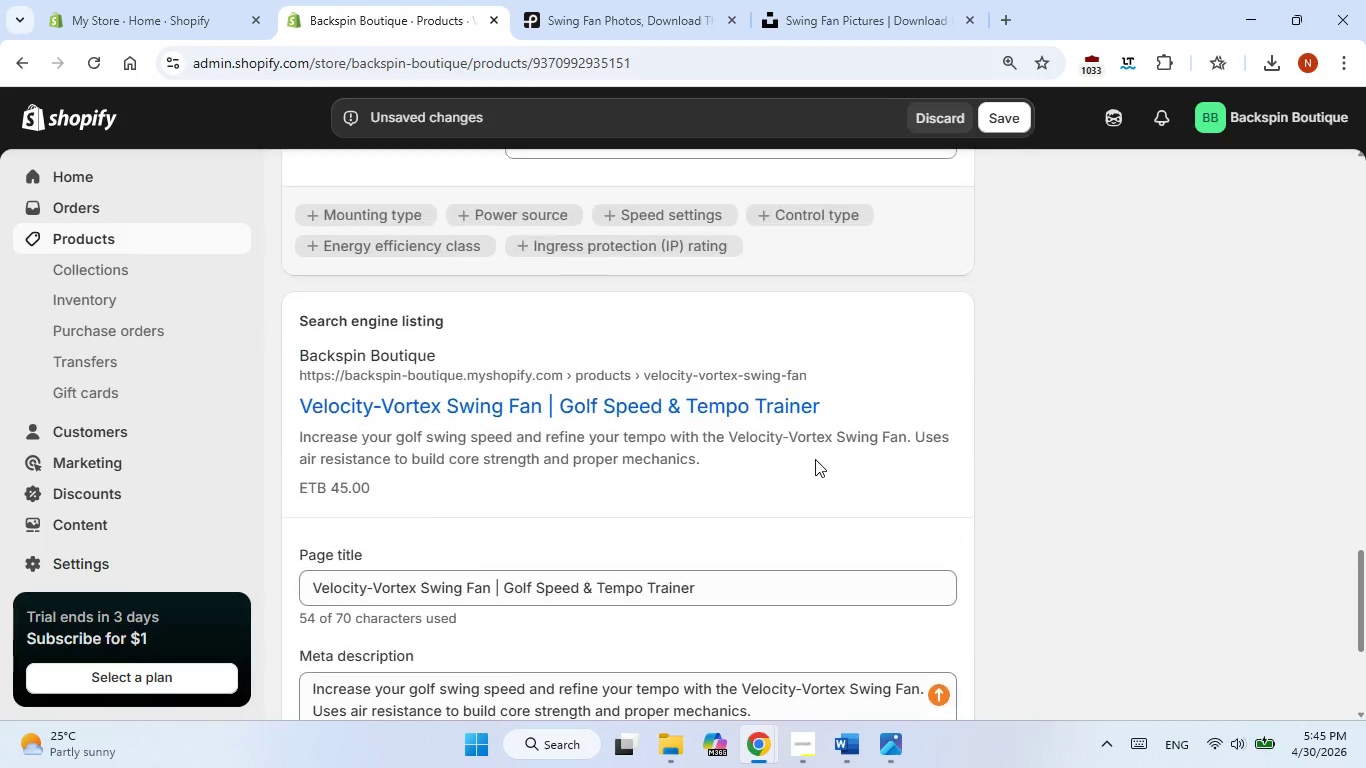 
wait(13.16)
 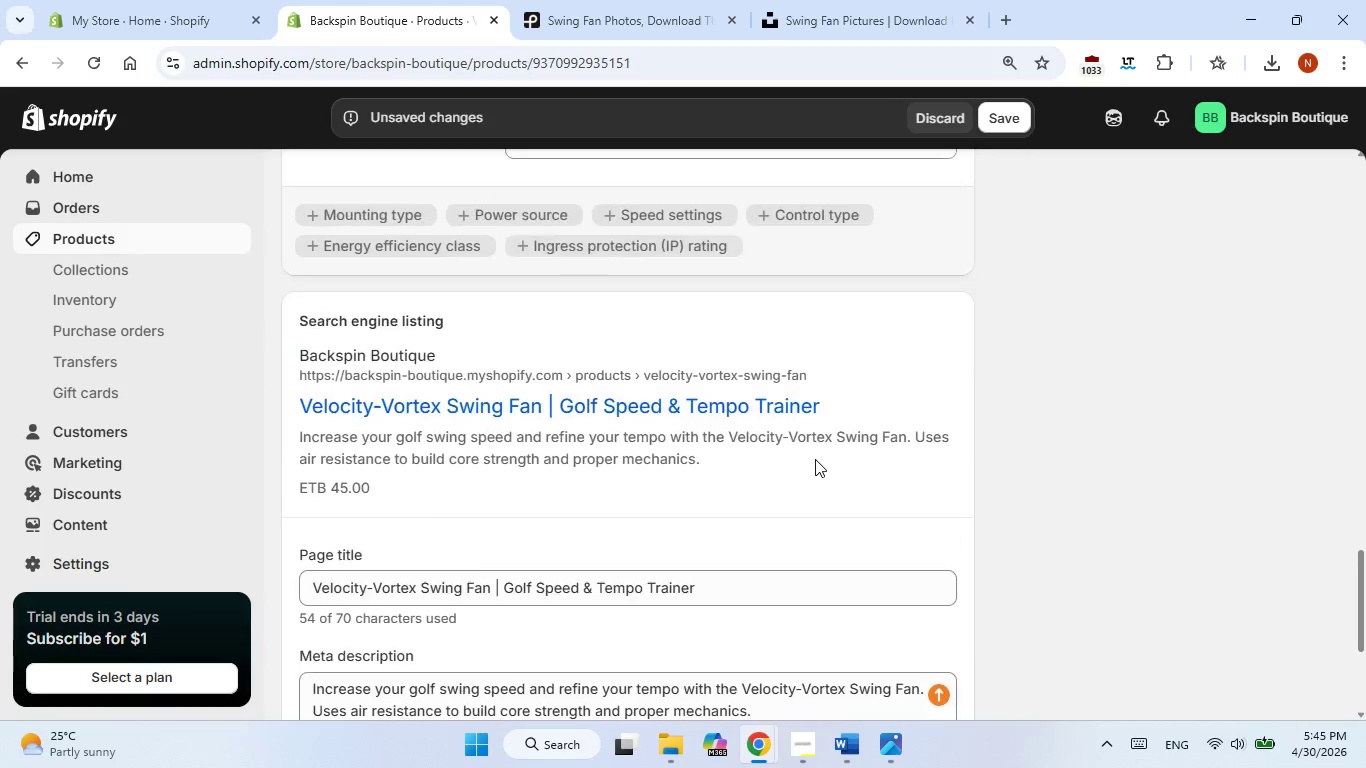 
left_click([715, 546])
 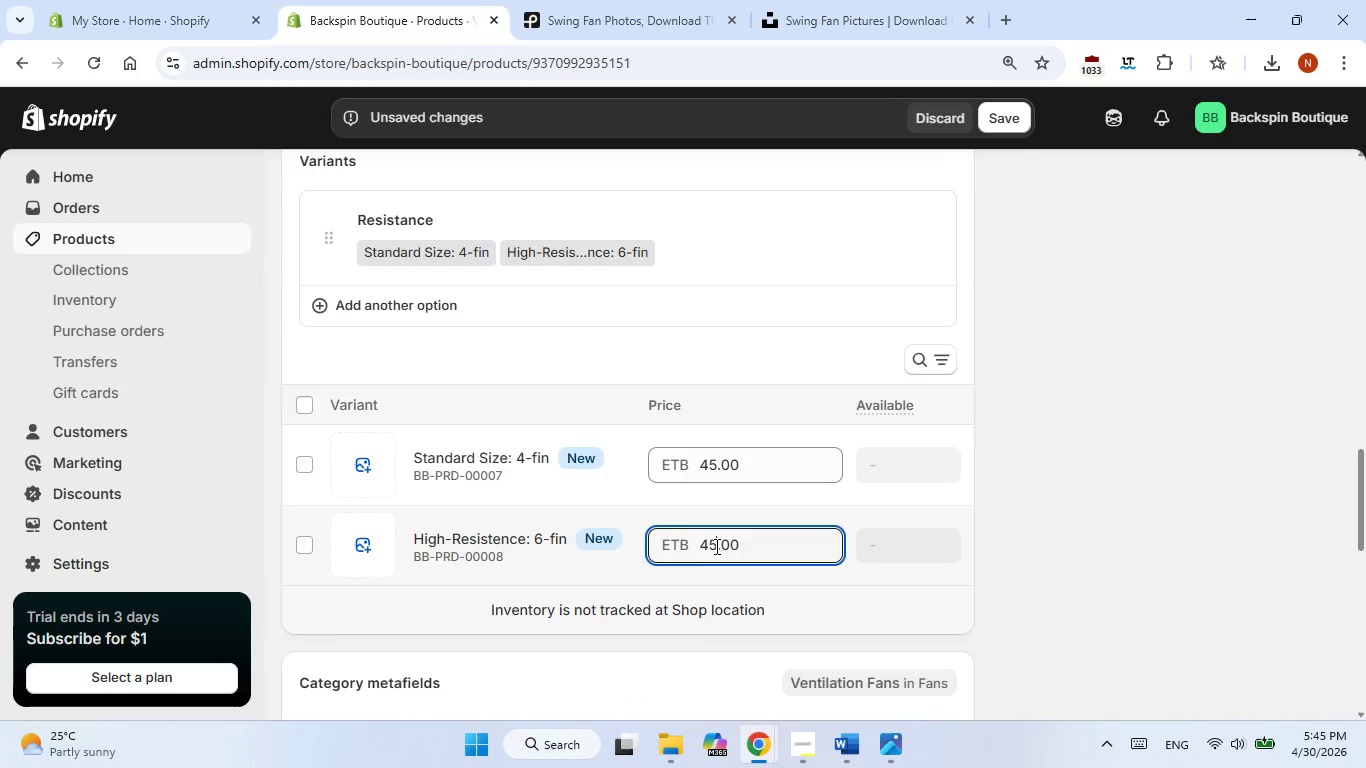 
left_click([1065, 410])
 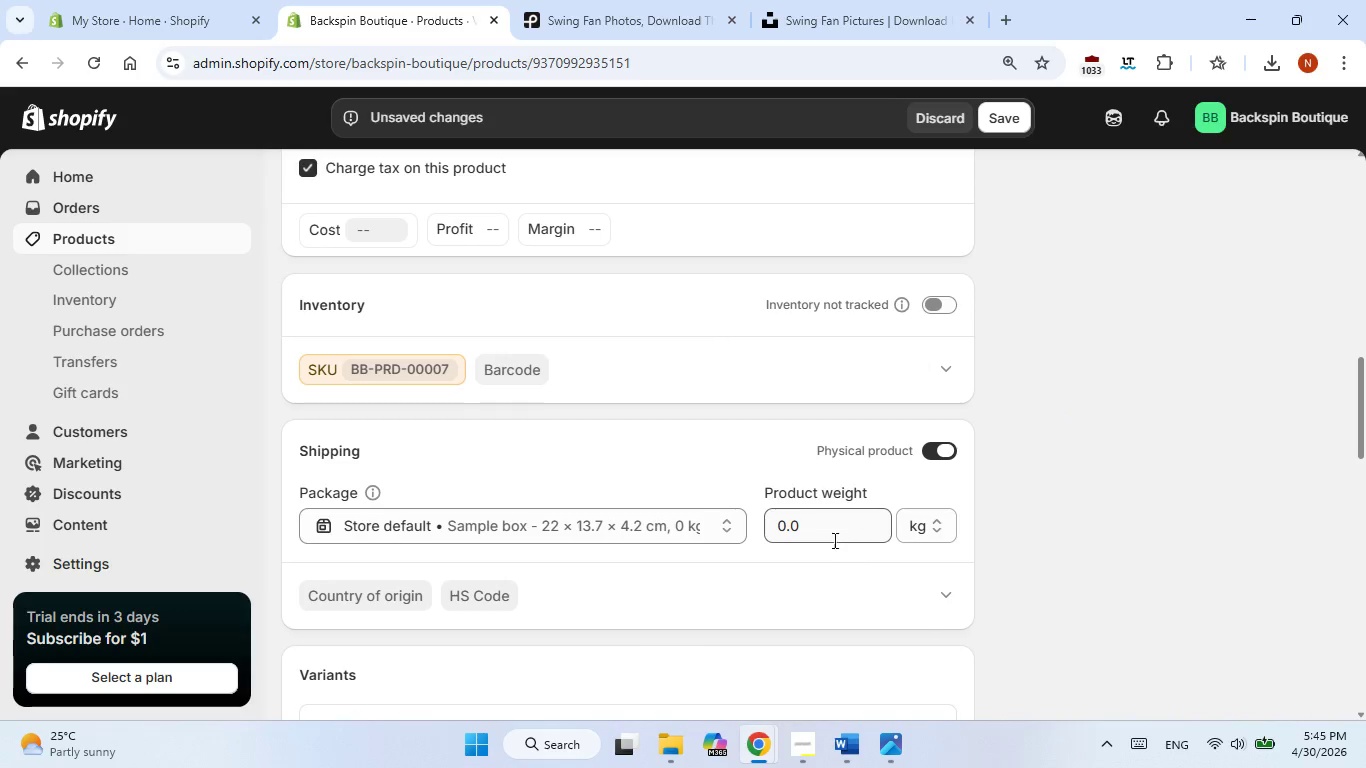 
double_click([818, 540])
 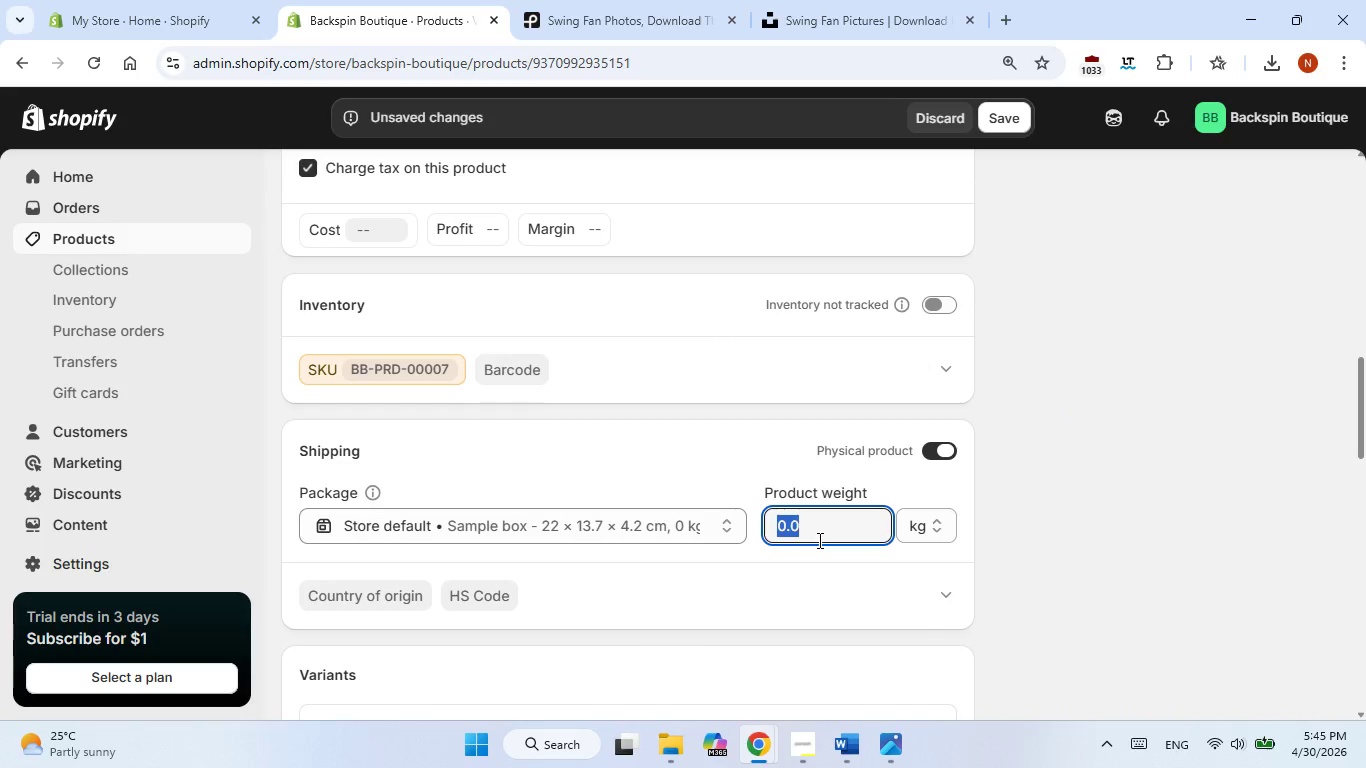 
triple_click([818, 540])
 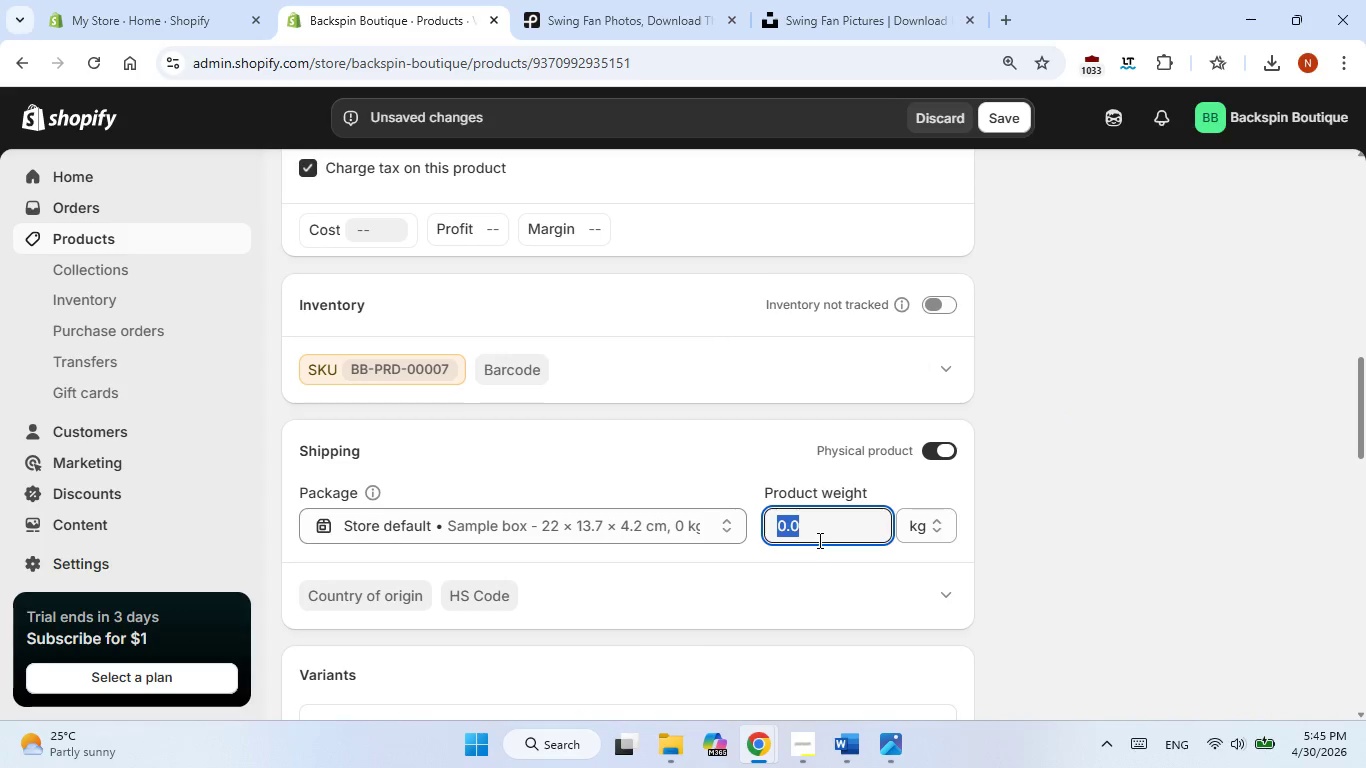 
key(Numpad0)
 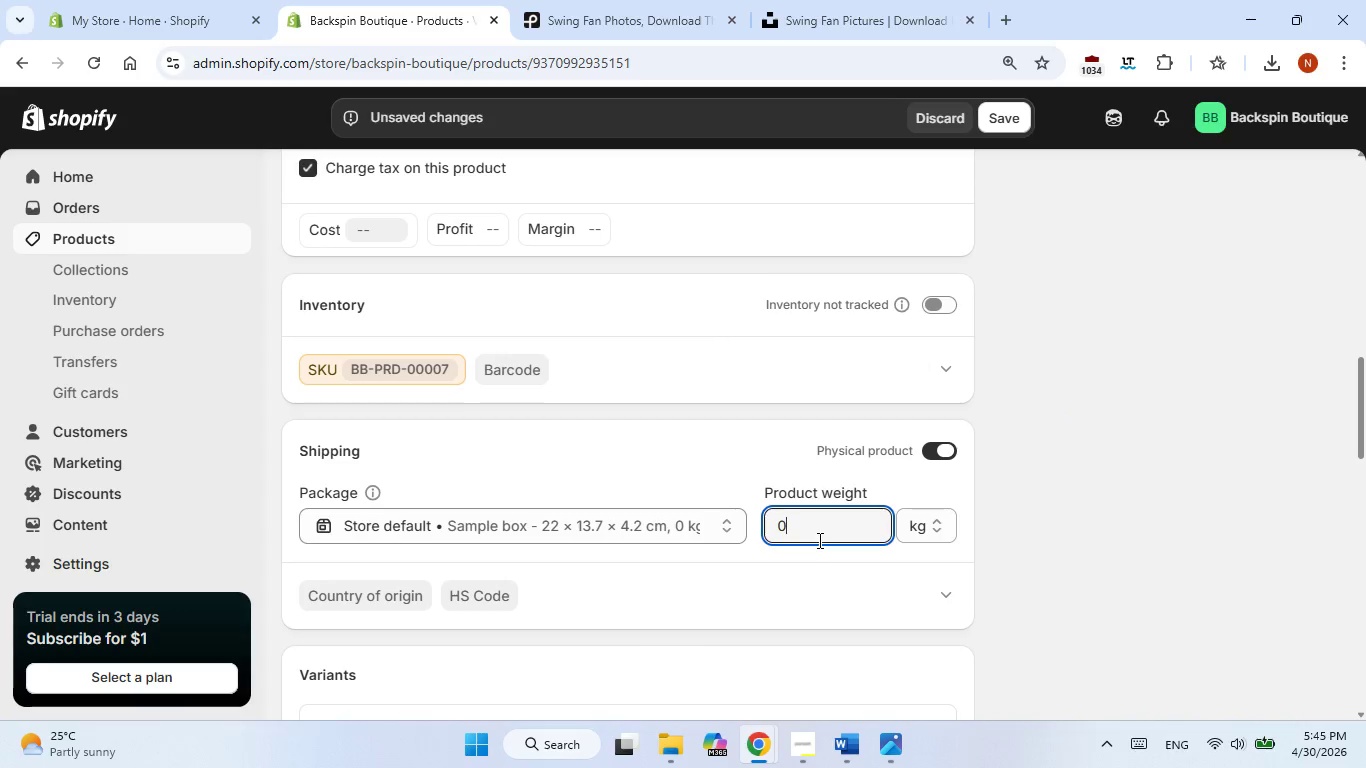 
key(Numpad3)
 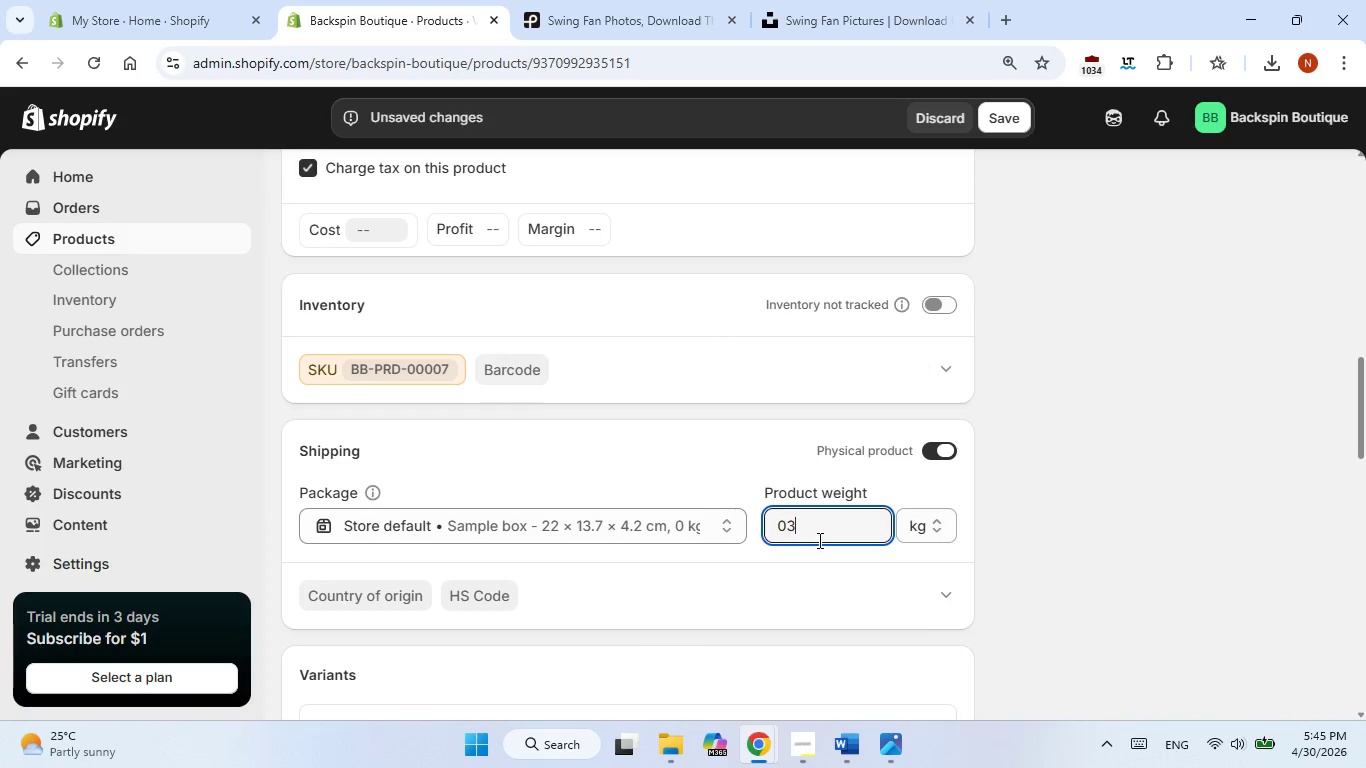 
key(Numpad5)
 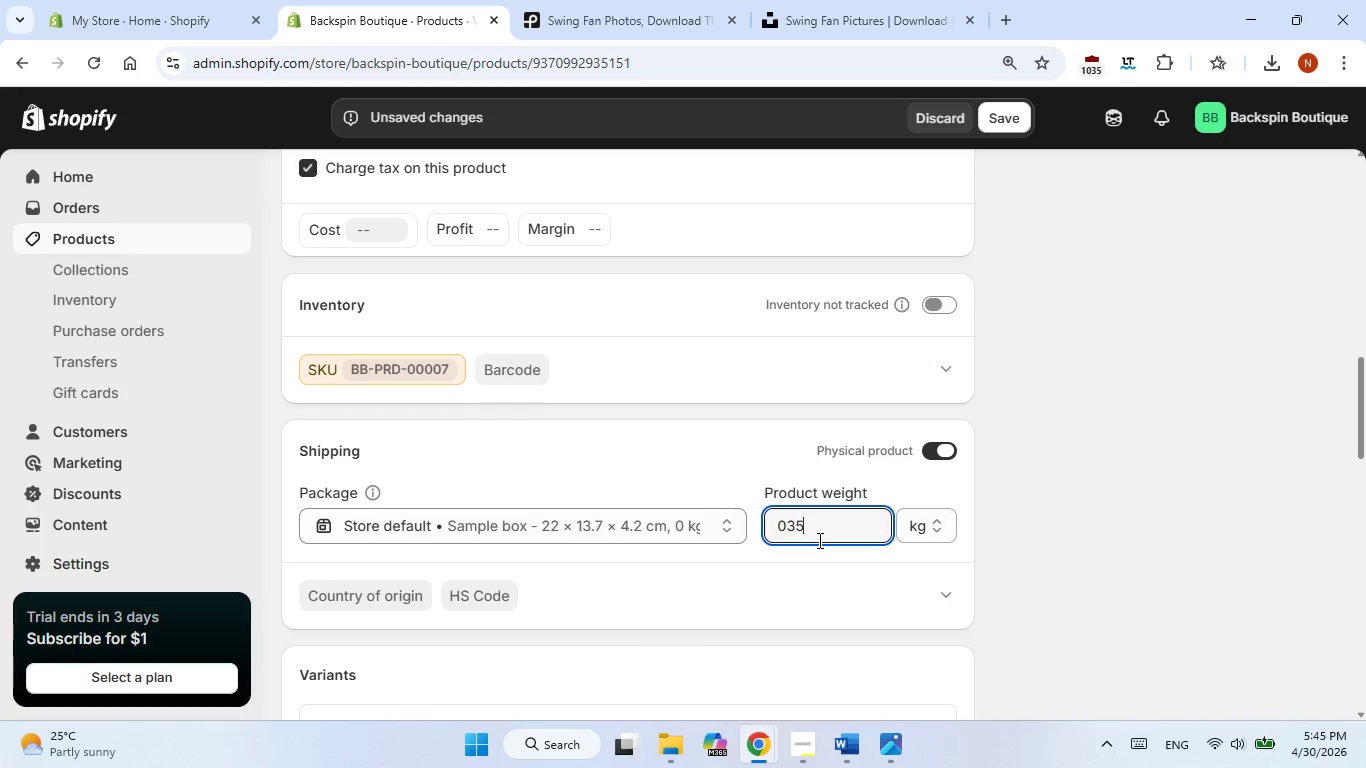 
key(Backspace)
 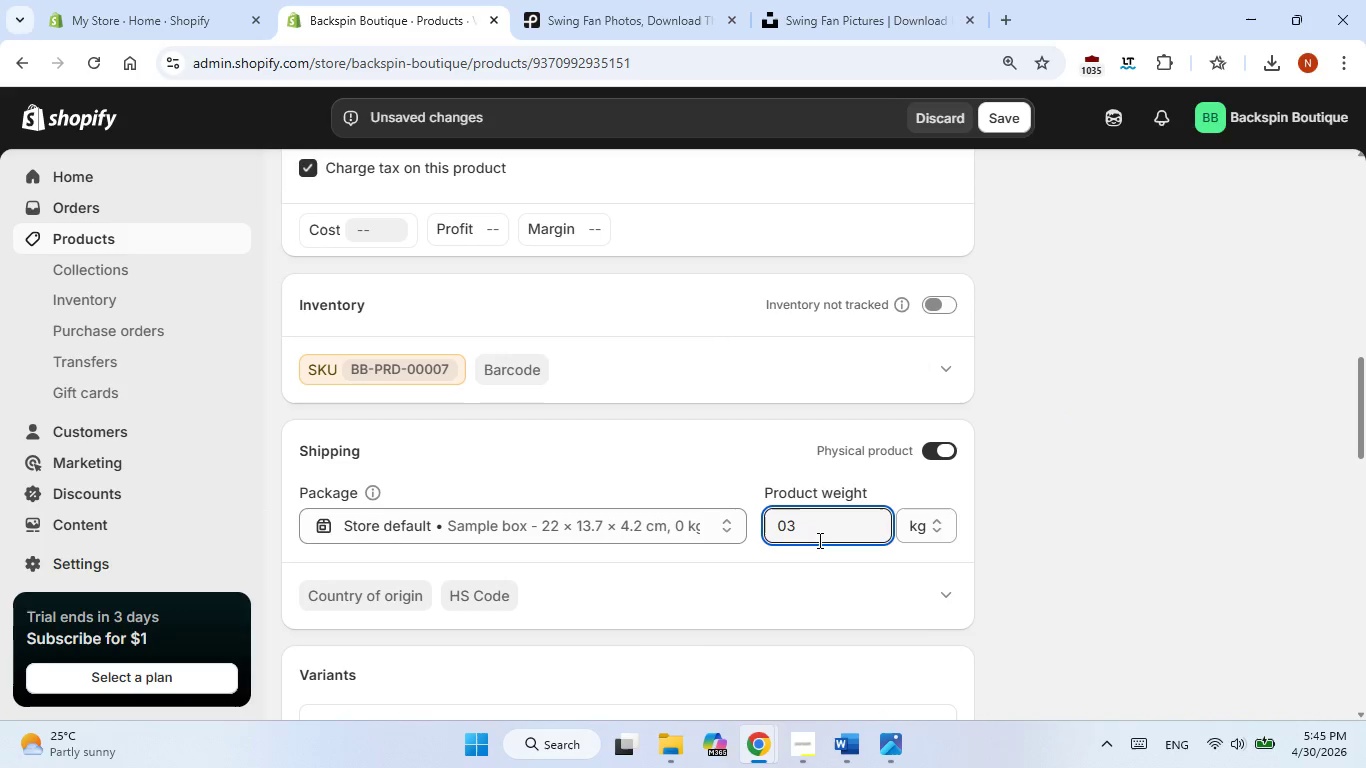 
key(Backspace)
 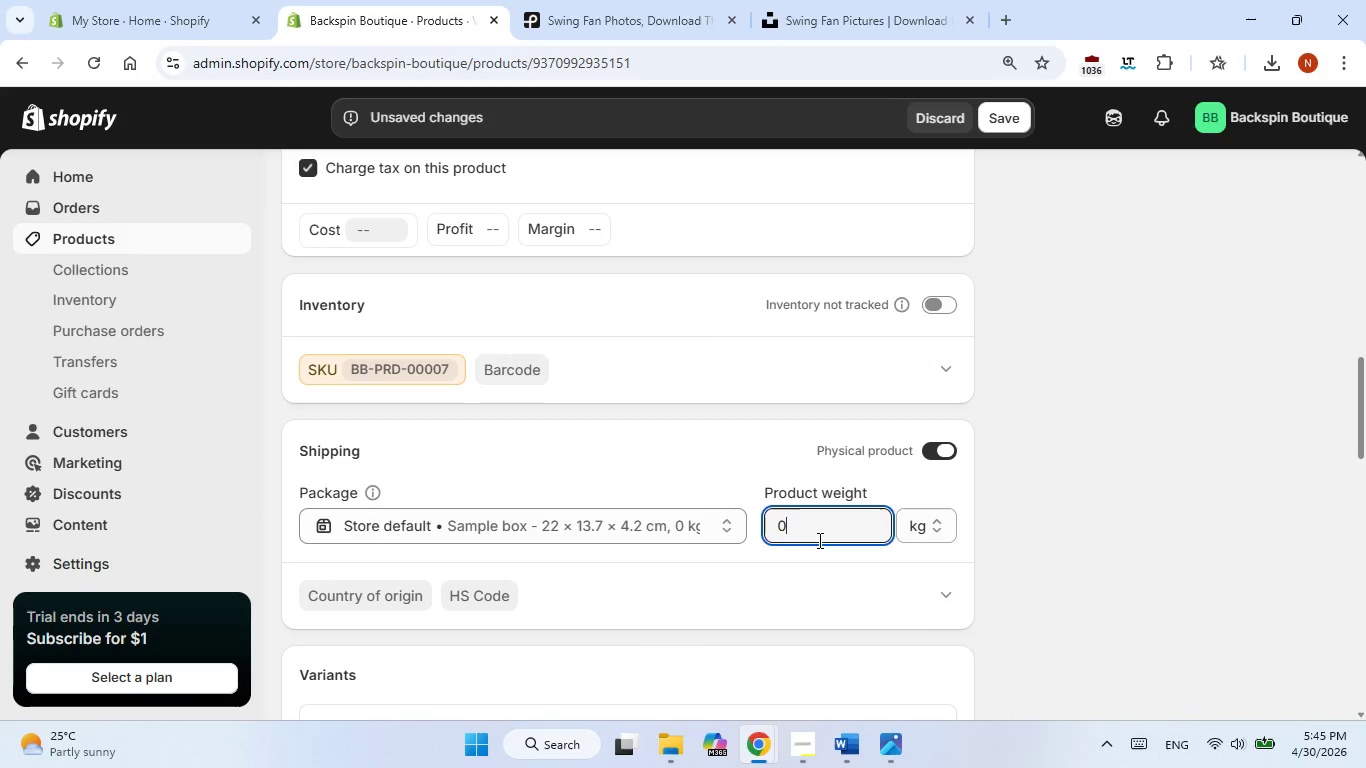 
key(NumpadDecimal)
 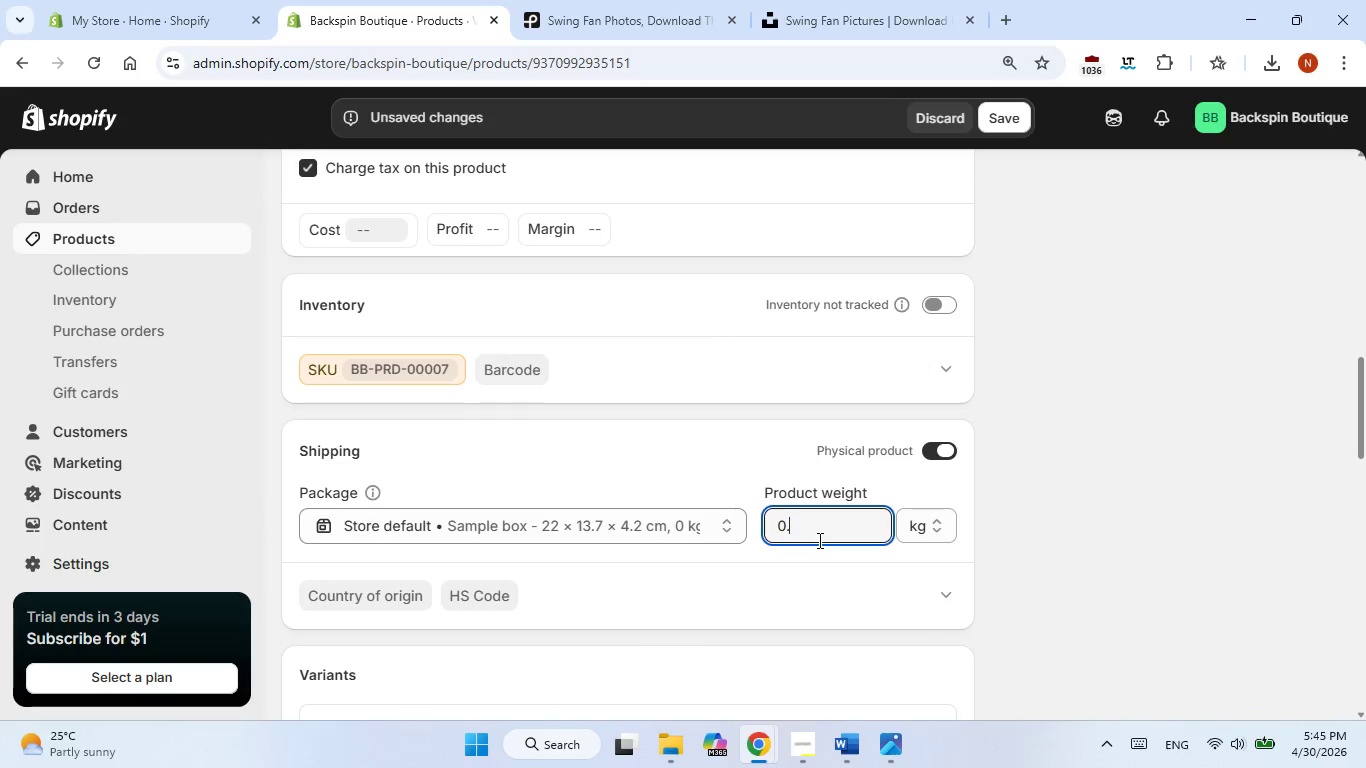 
key(Numpad3)
 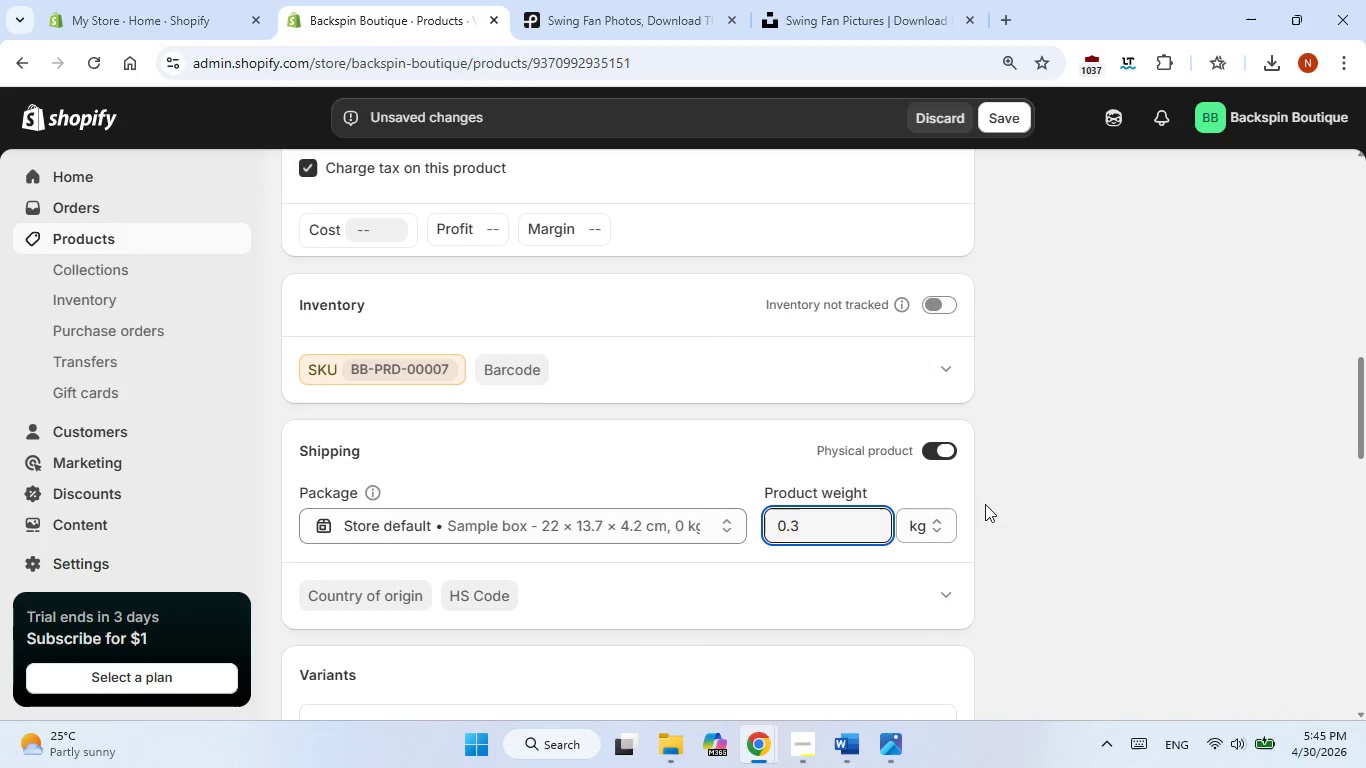 
left_click([985, 504])
 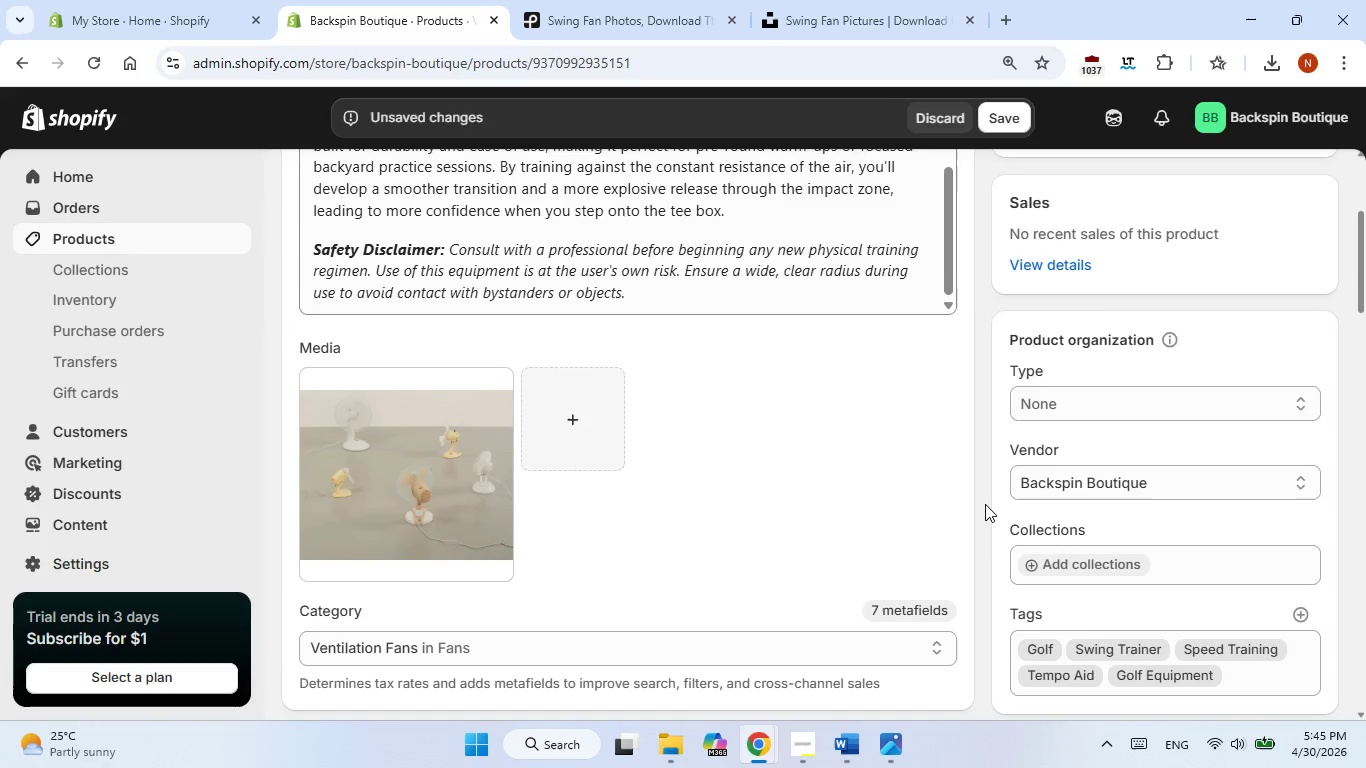 
wait(6.28)
 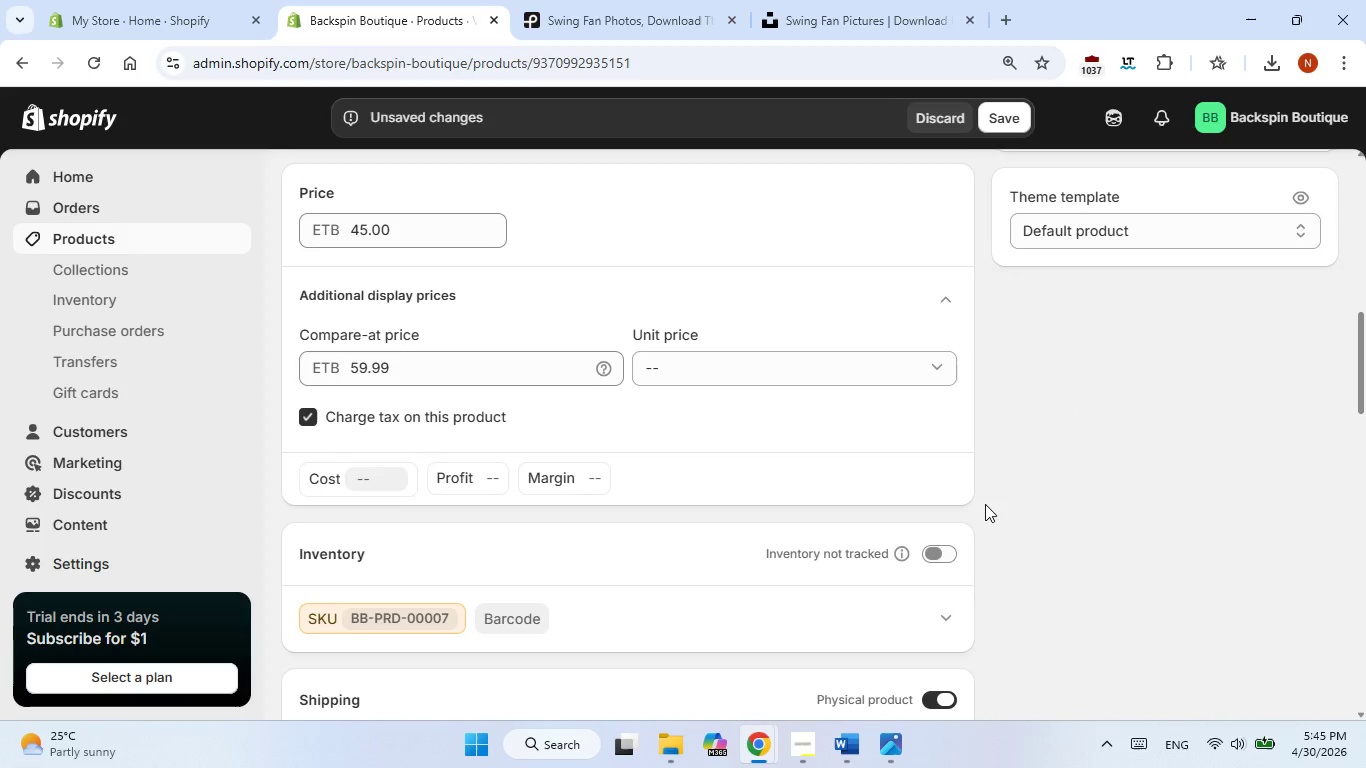 
left_click([687, 500])
 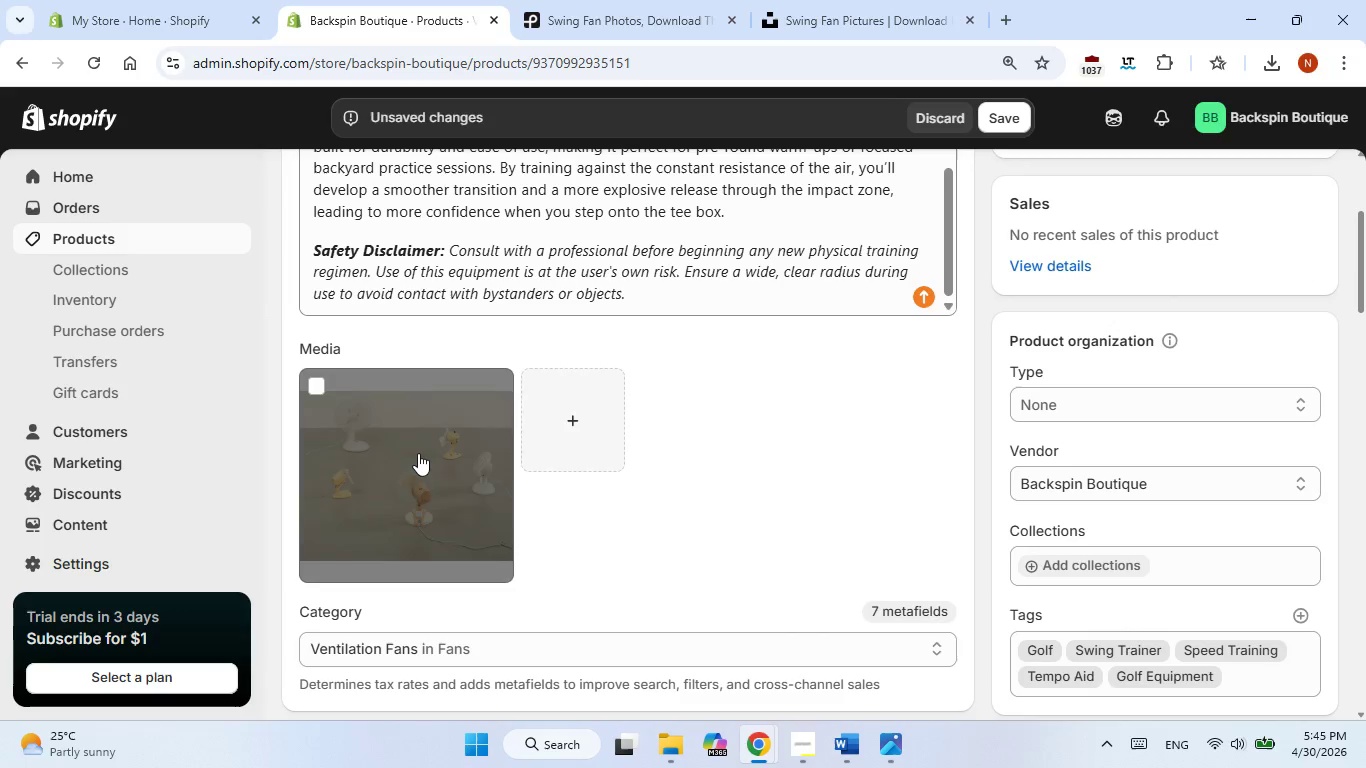 
left_click([418, 453])
 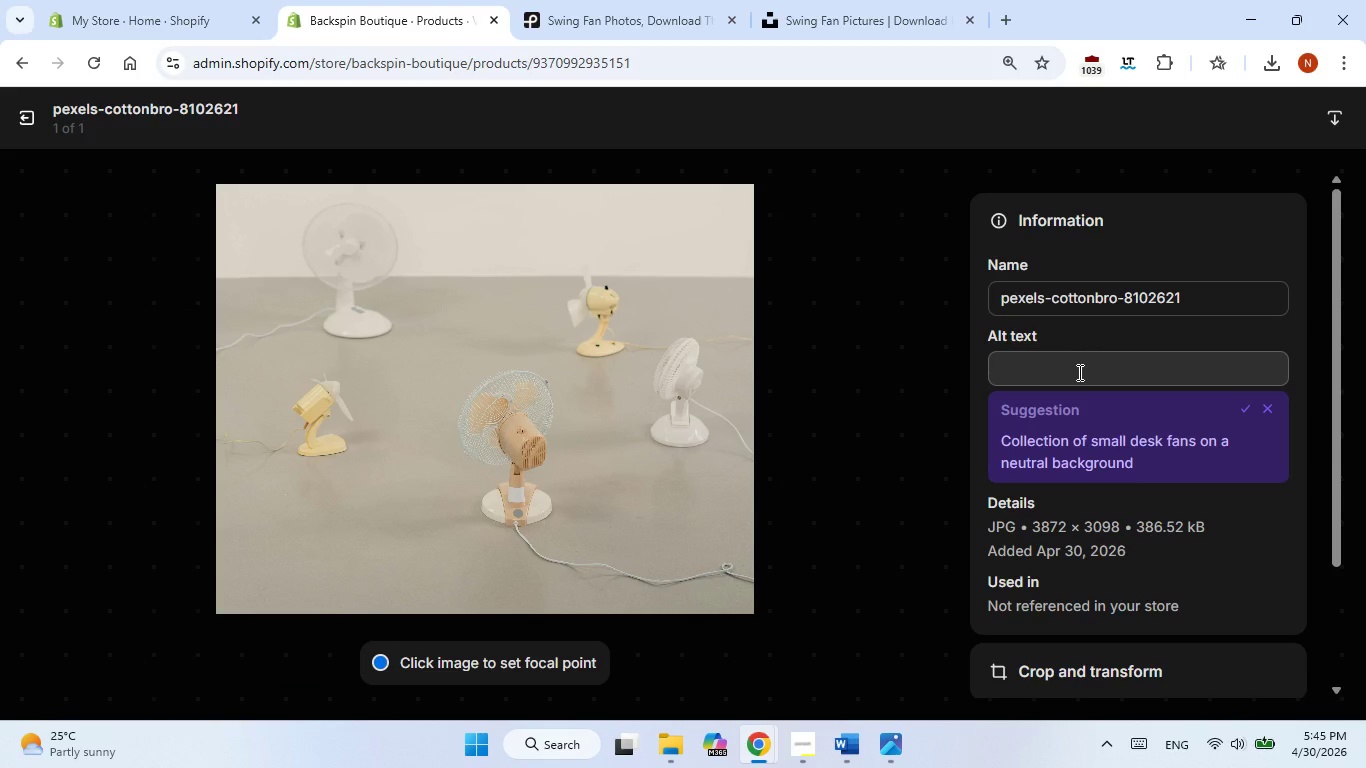 
wait(6.42)
 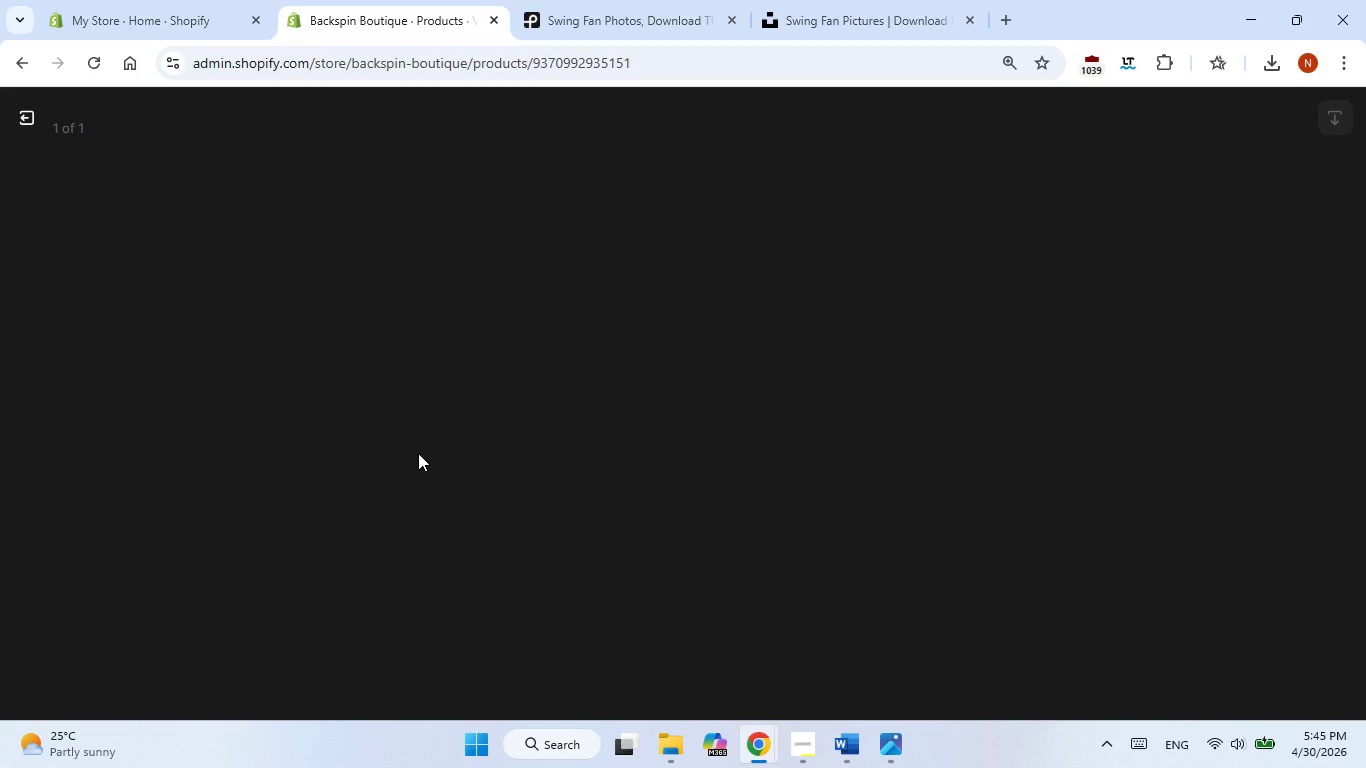 
left_click([1244, 408])
 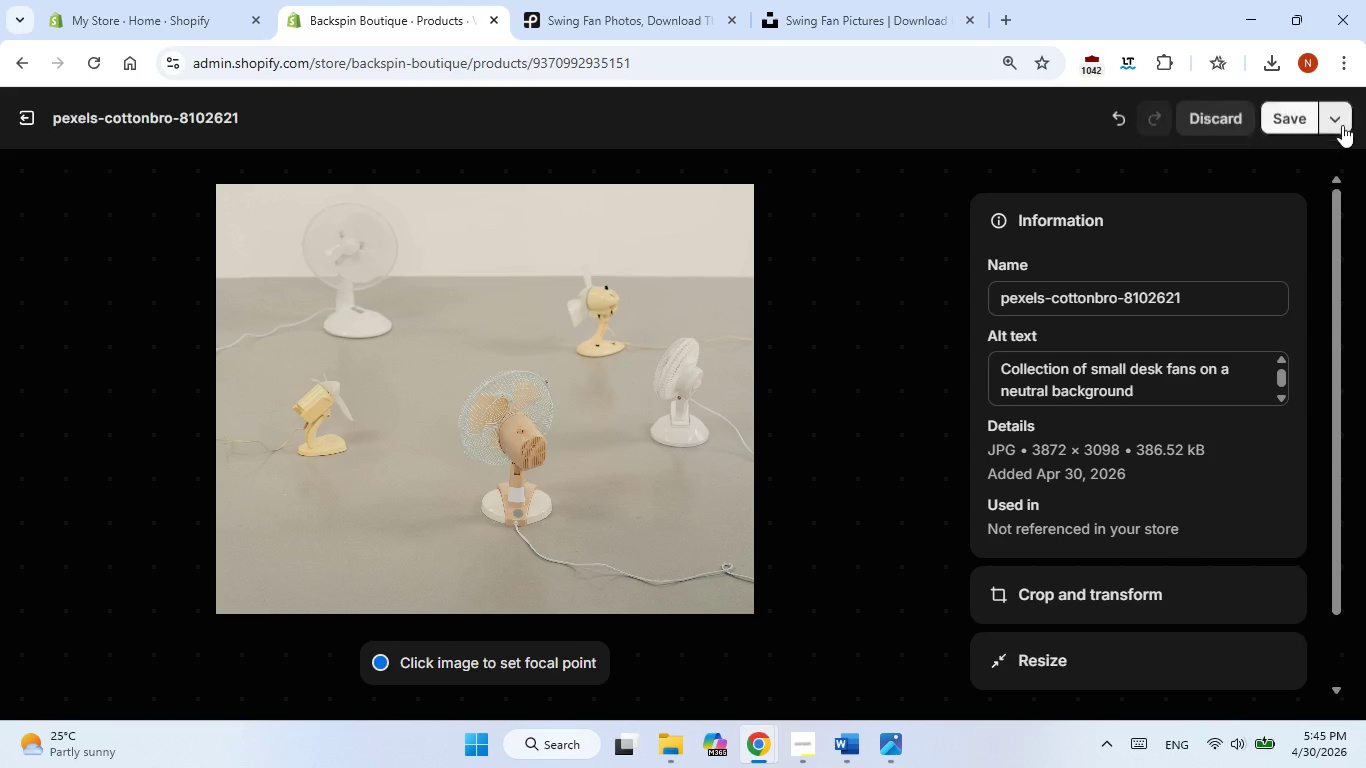 
left_click([1297, 114])
 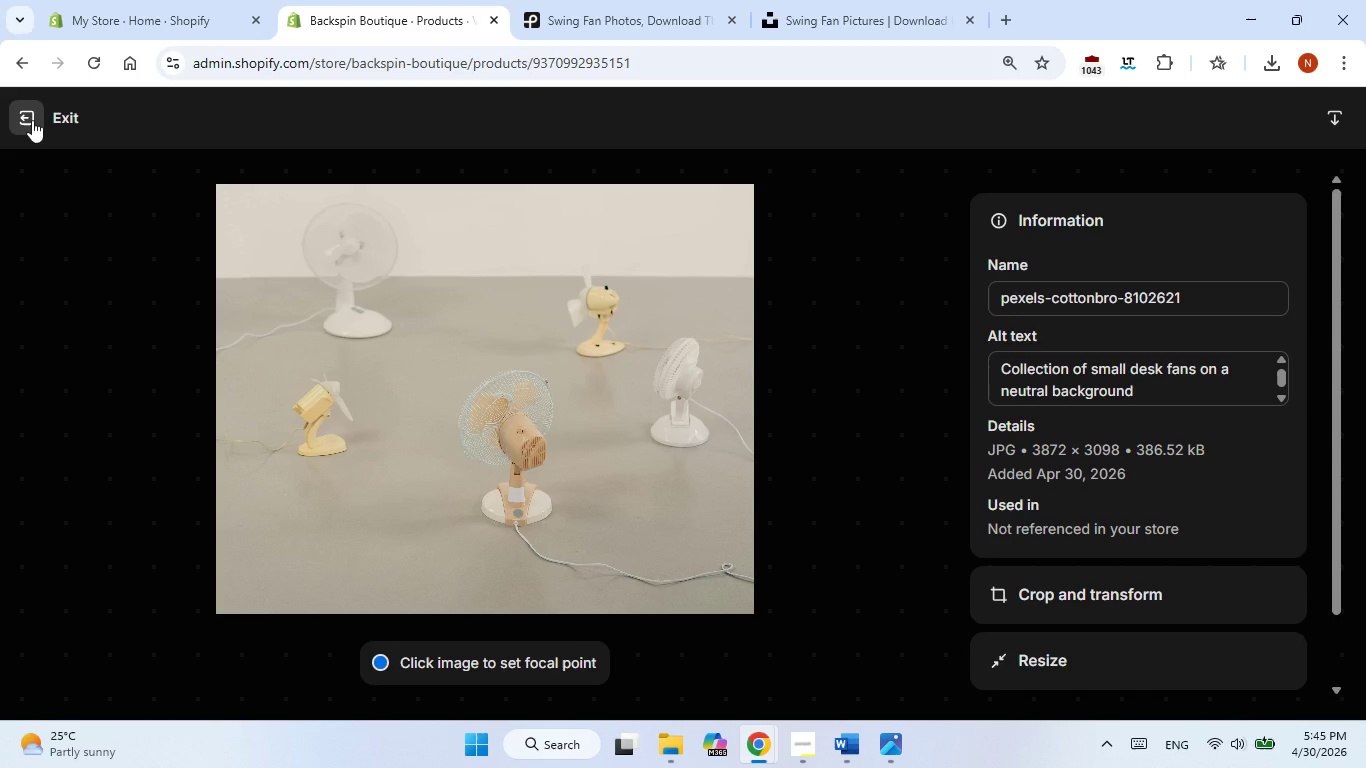 
left_click([32, 120])
 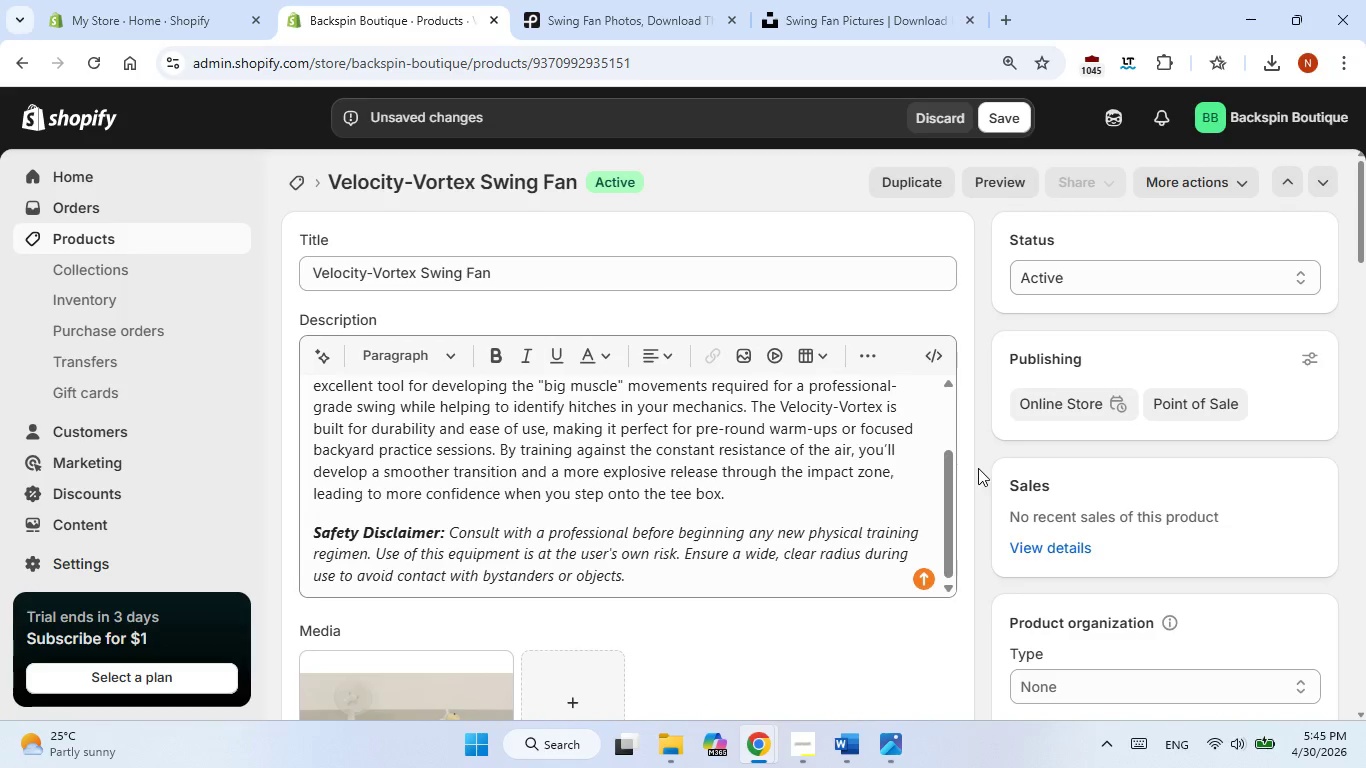 
left_click([1012, 110])
 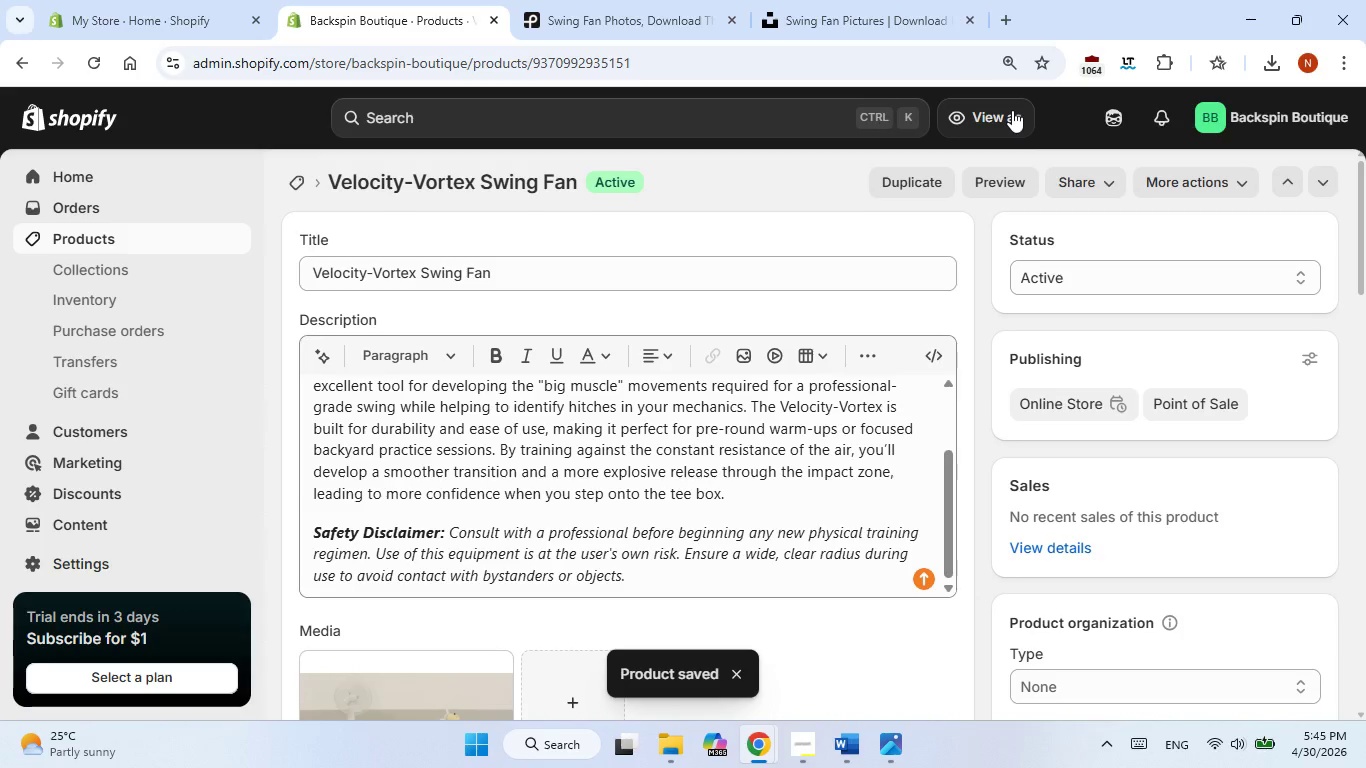 
wait(13.97)
 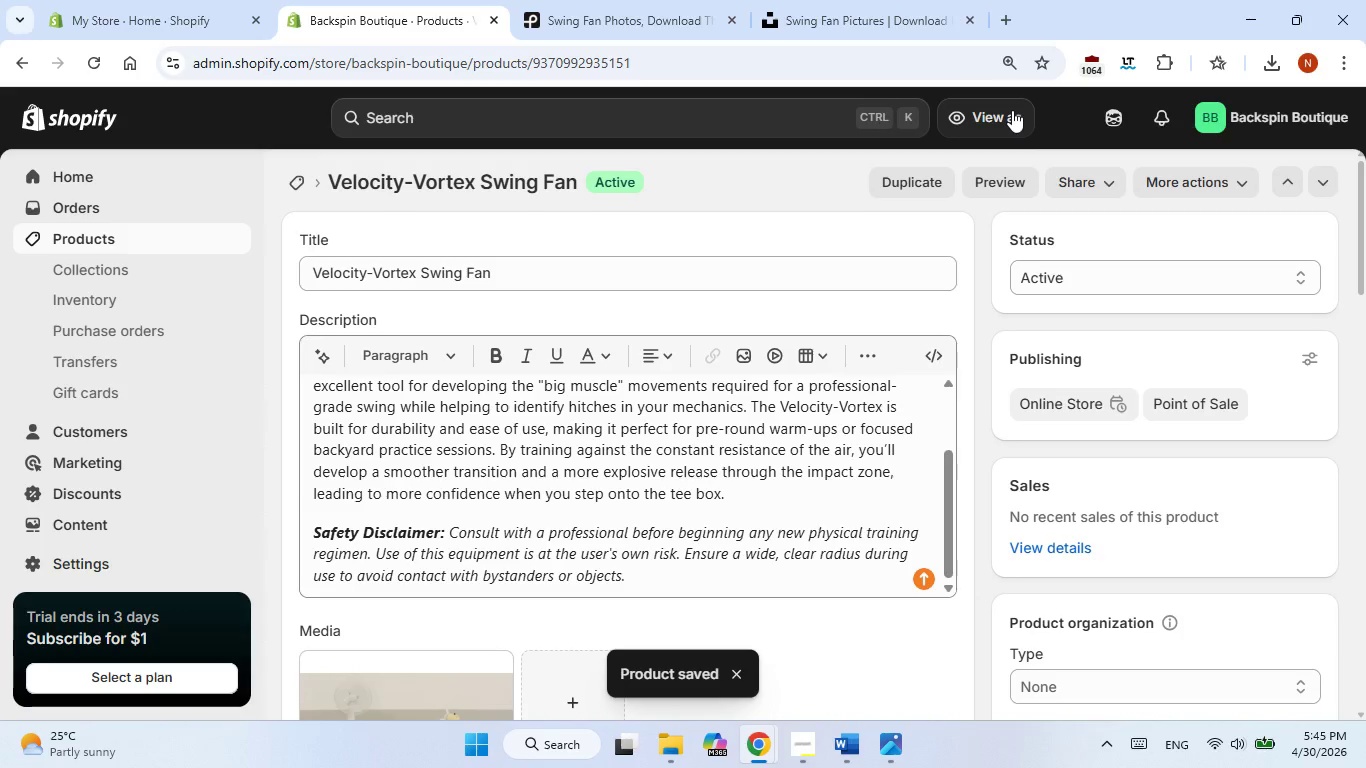 
left_click([1283, 180])
 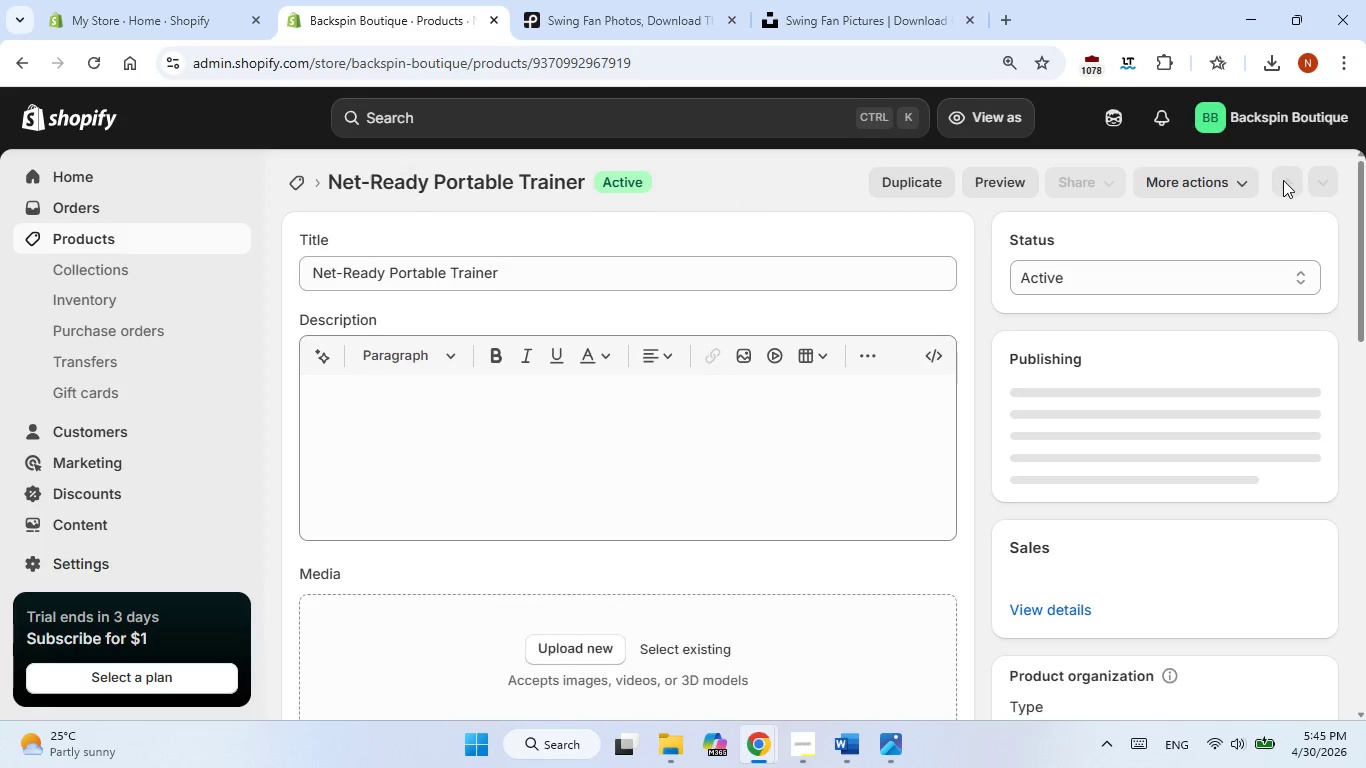 
wait(8.24)
 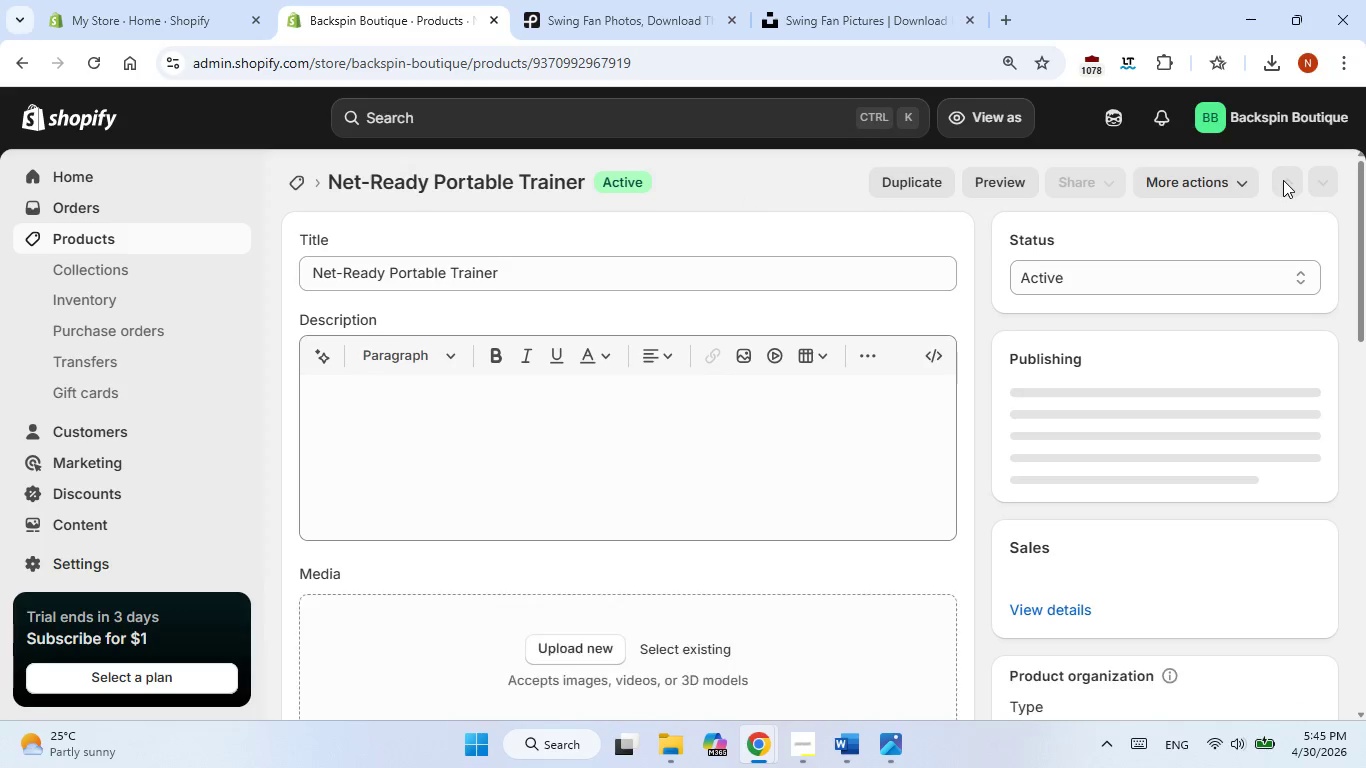 
left_click([852, 757])
 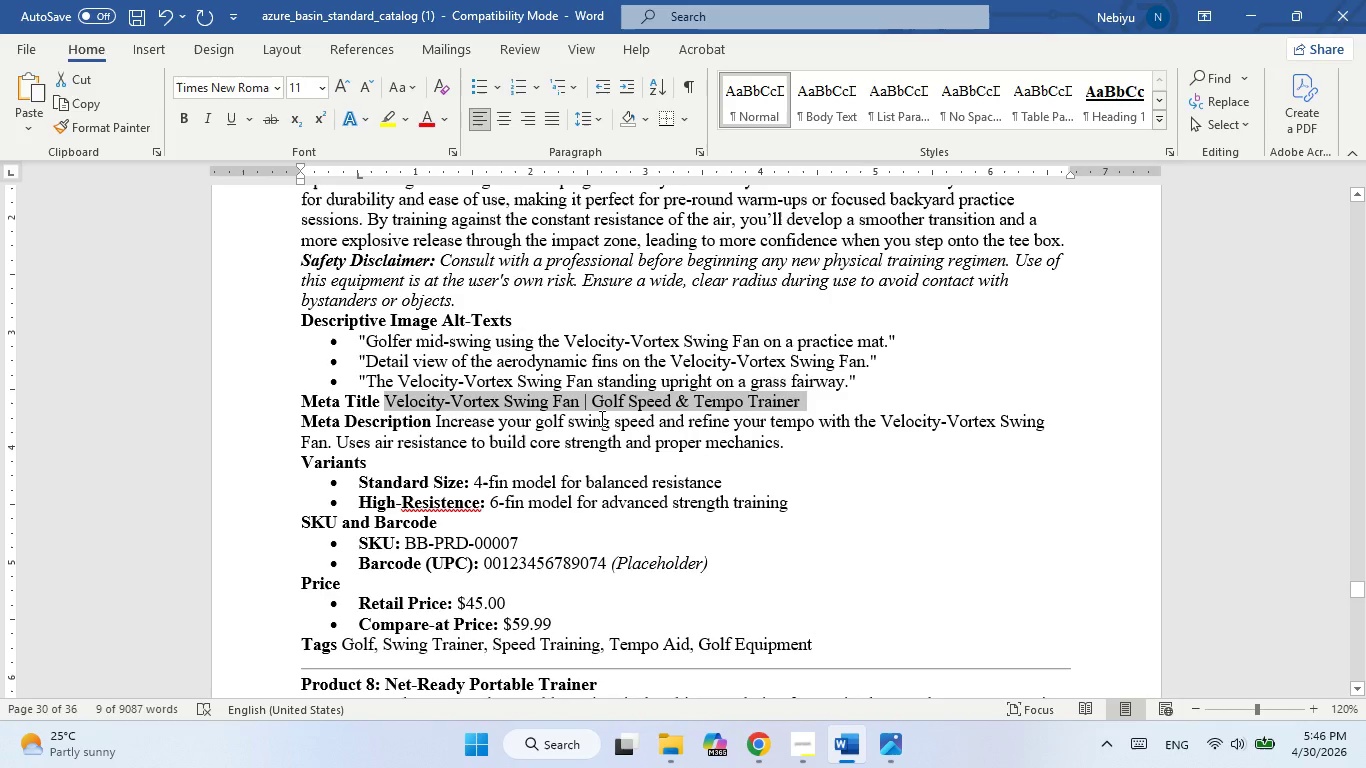 
scroll: coordinate [600, 418], scroll_direction: down, amount: 4.0
 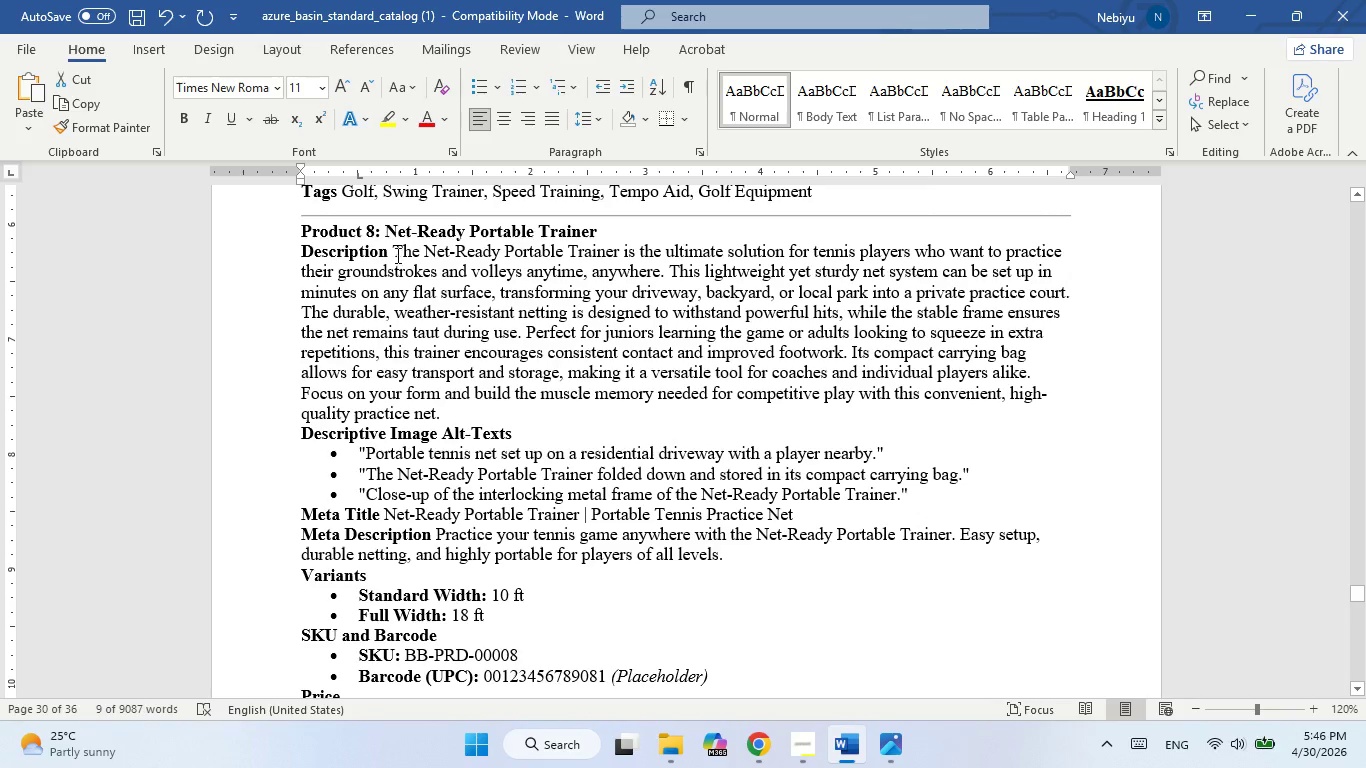 
left_click_drag(start_coordinate=[396, 252], to_coordinate=[454, 407])
 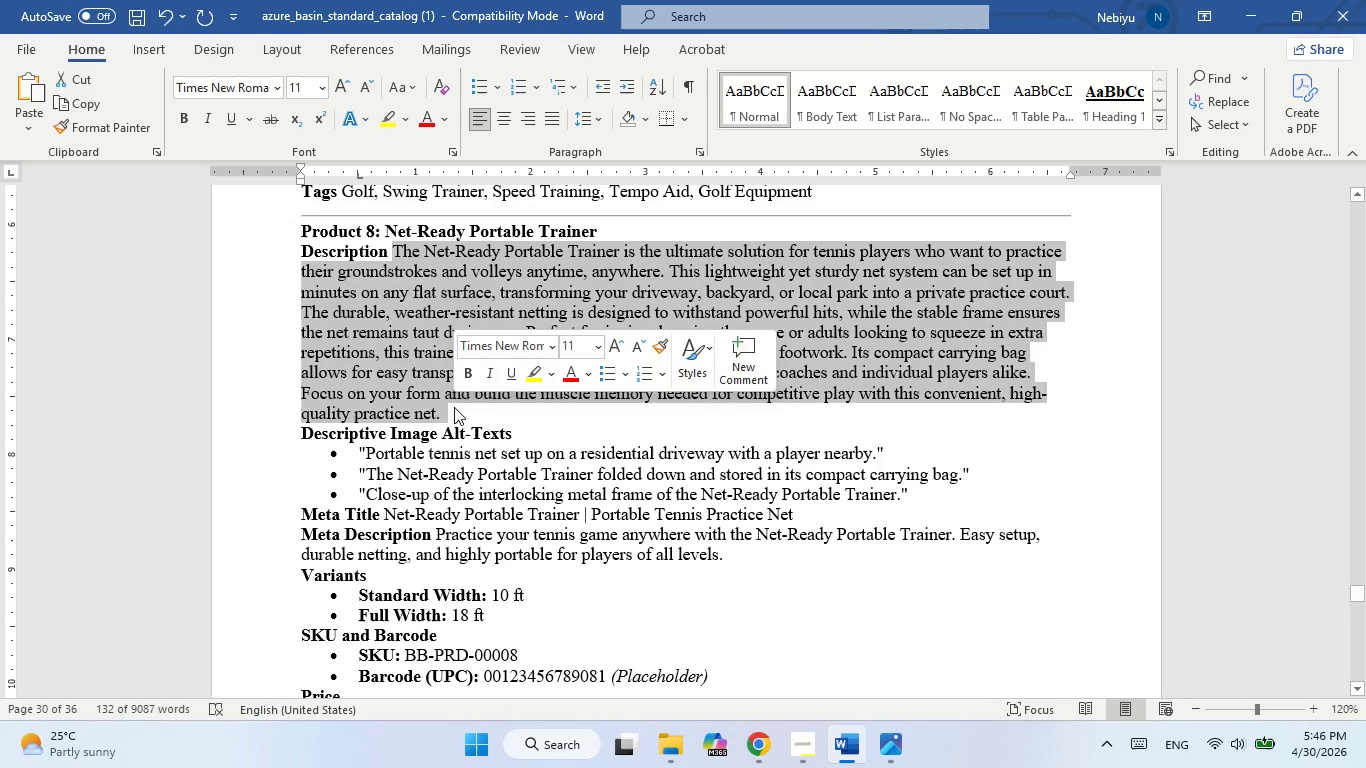 
key(Control+ControlLeft)
 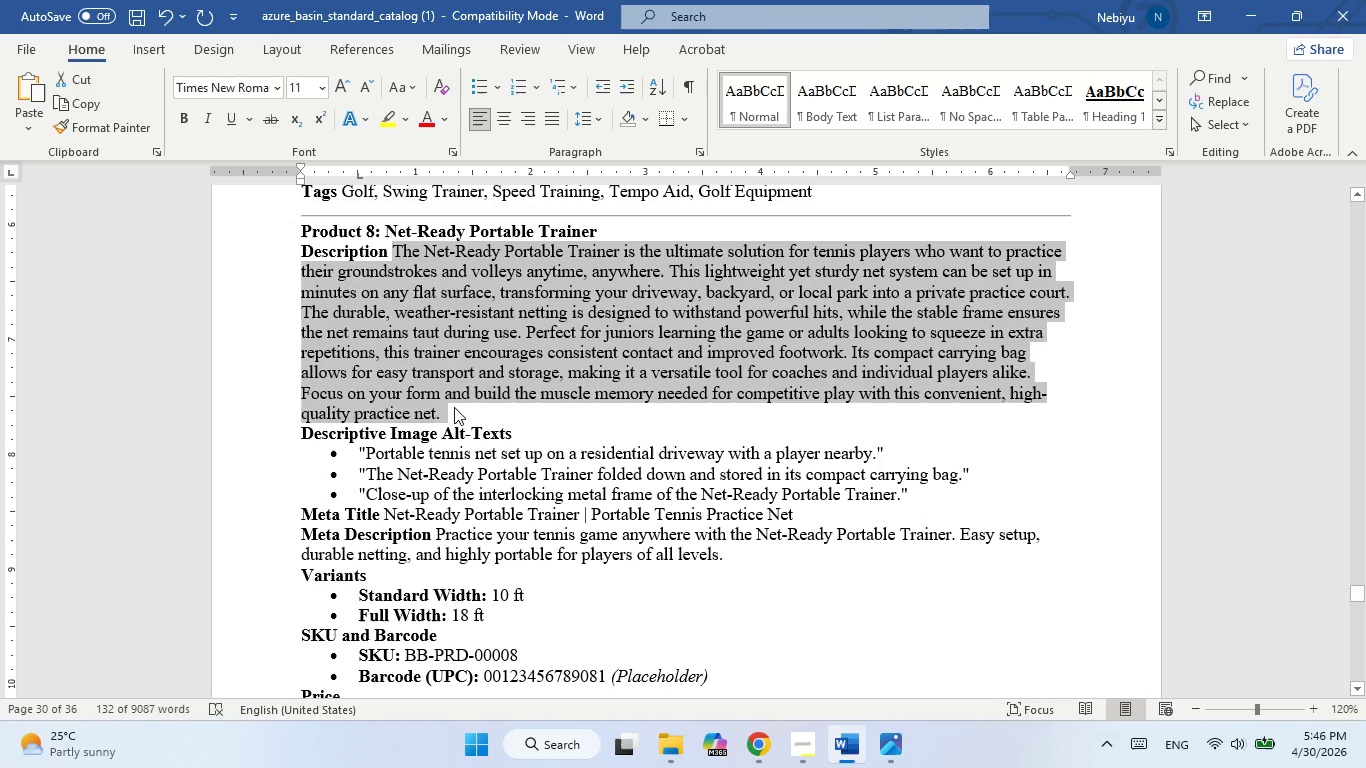 
key(Control+C)
 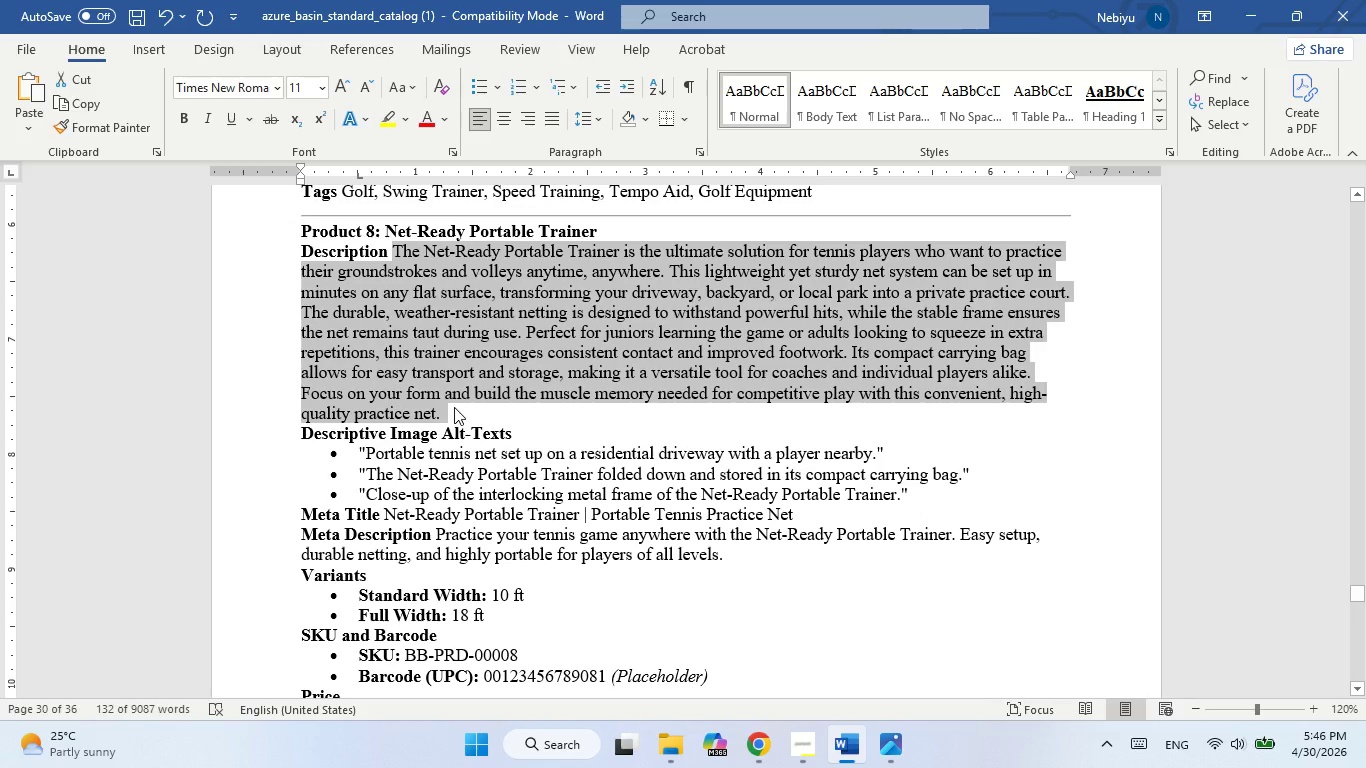 
key(Alt+AltLeft)
 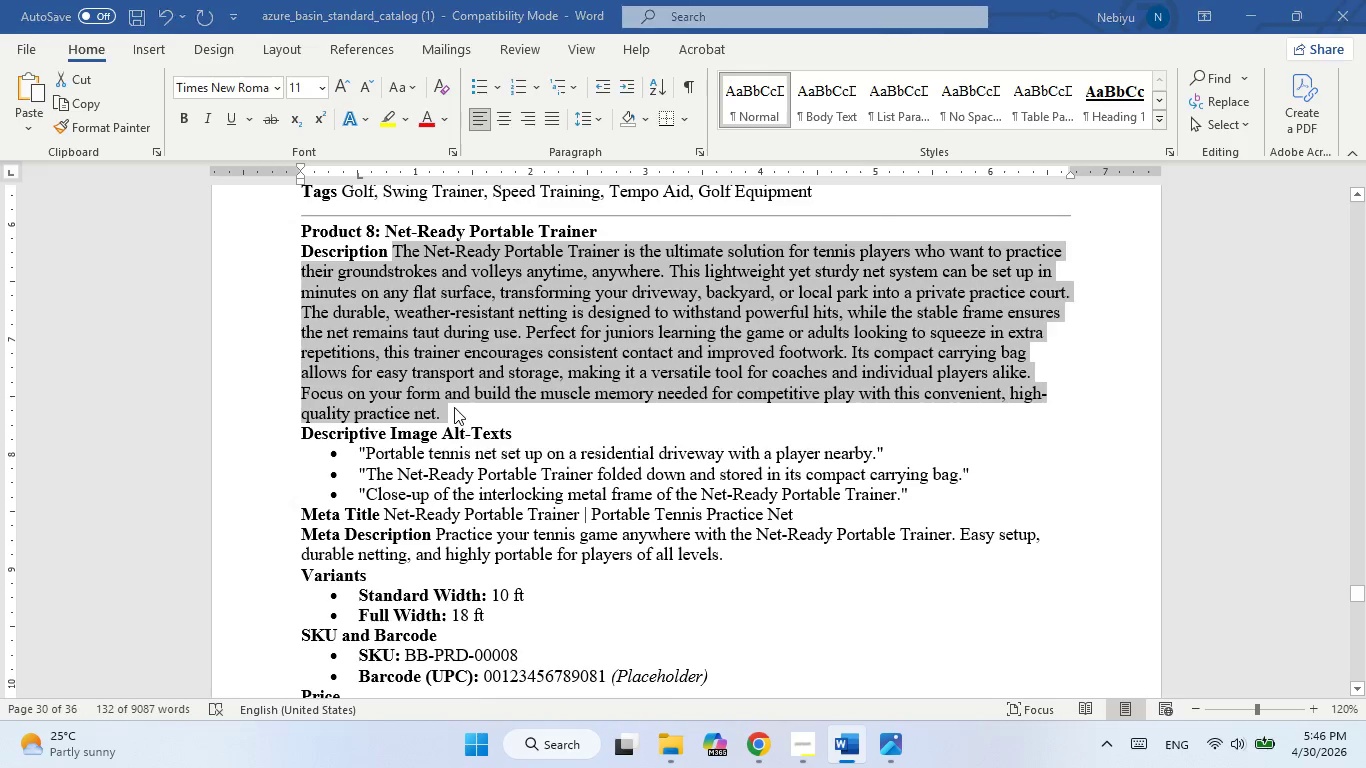 
key(Alt+Tab)
 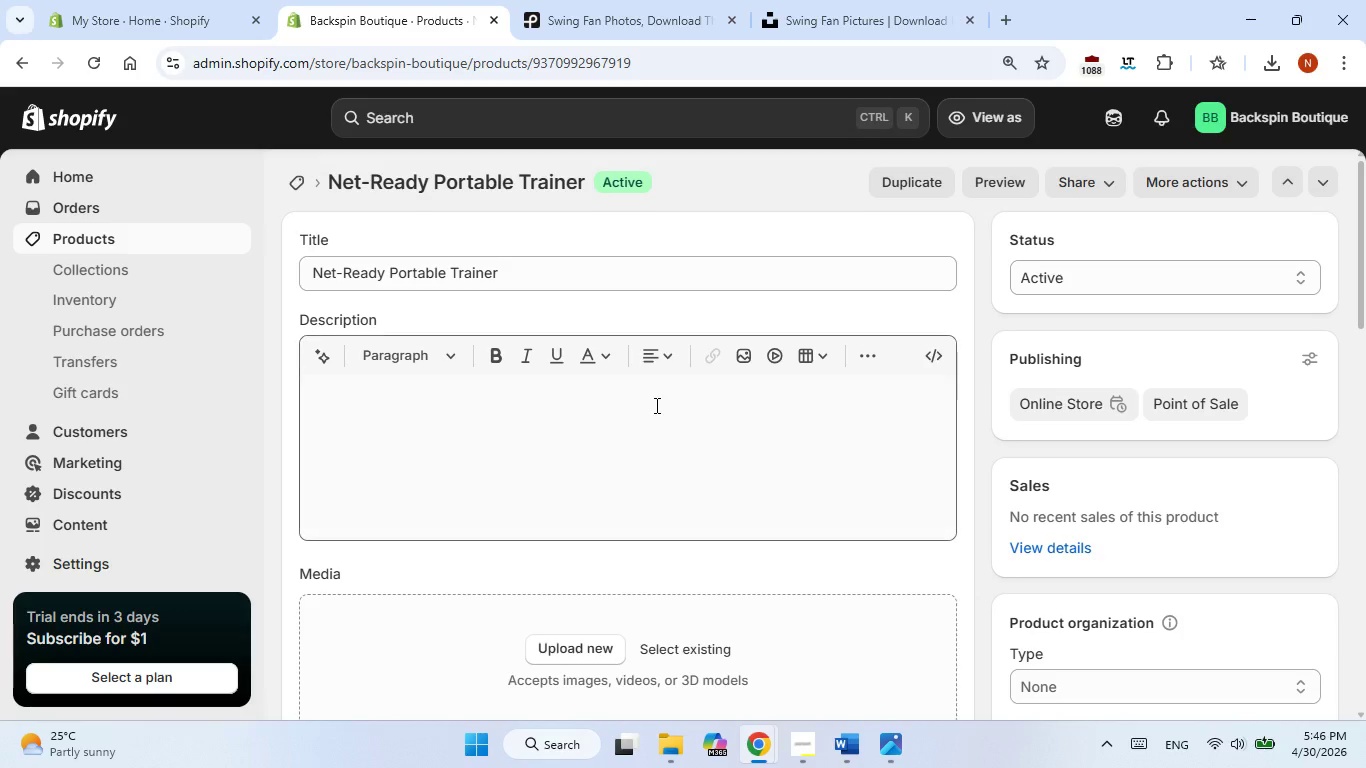 
left_click([655, 405])
 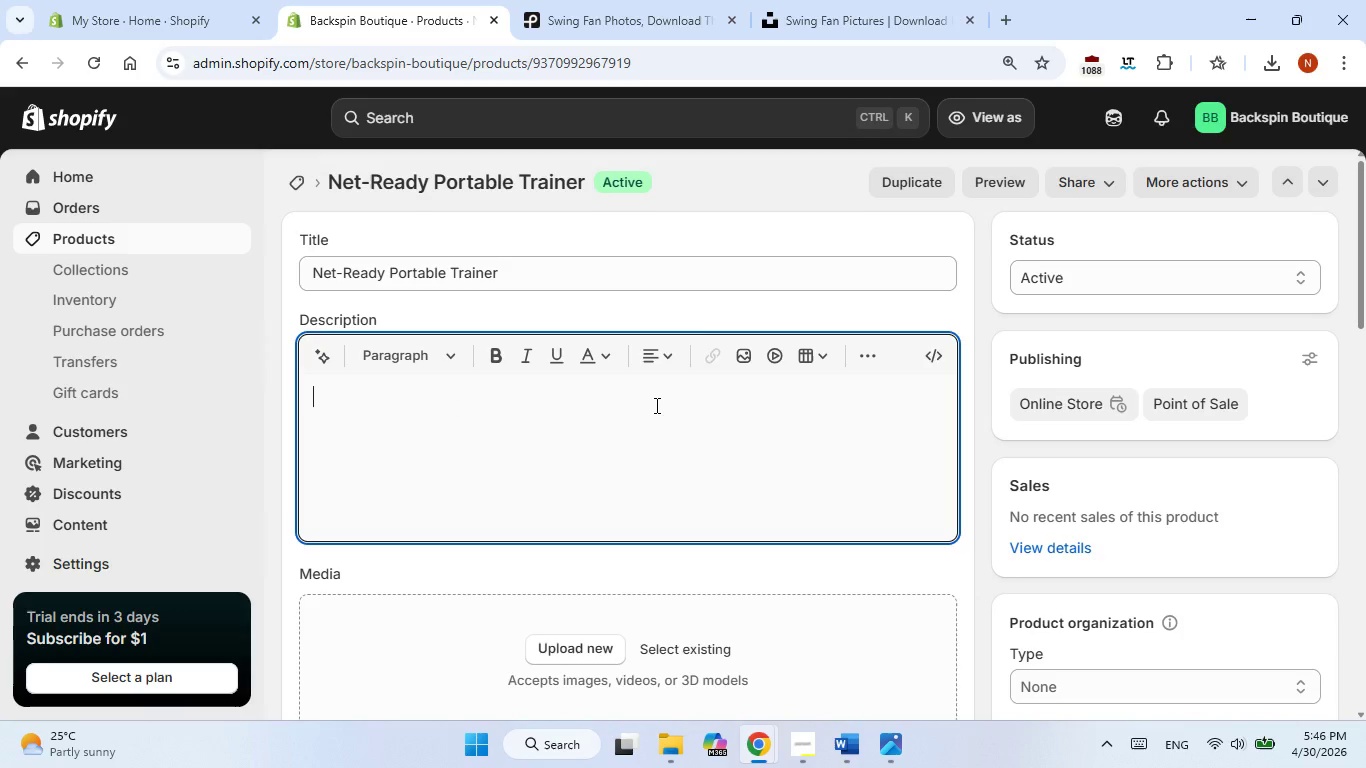 
key(Control+V)
 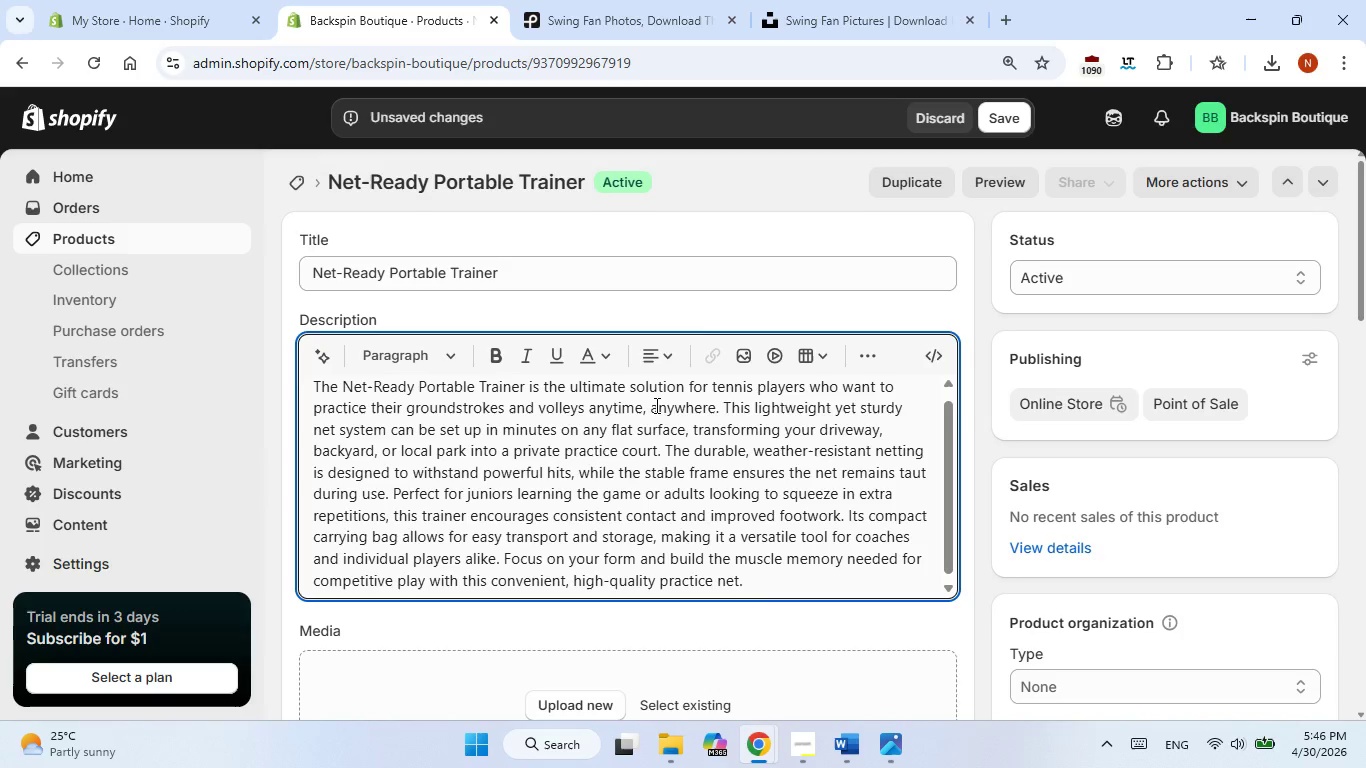 
wait(25.23)
 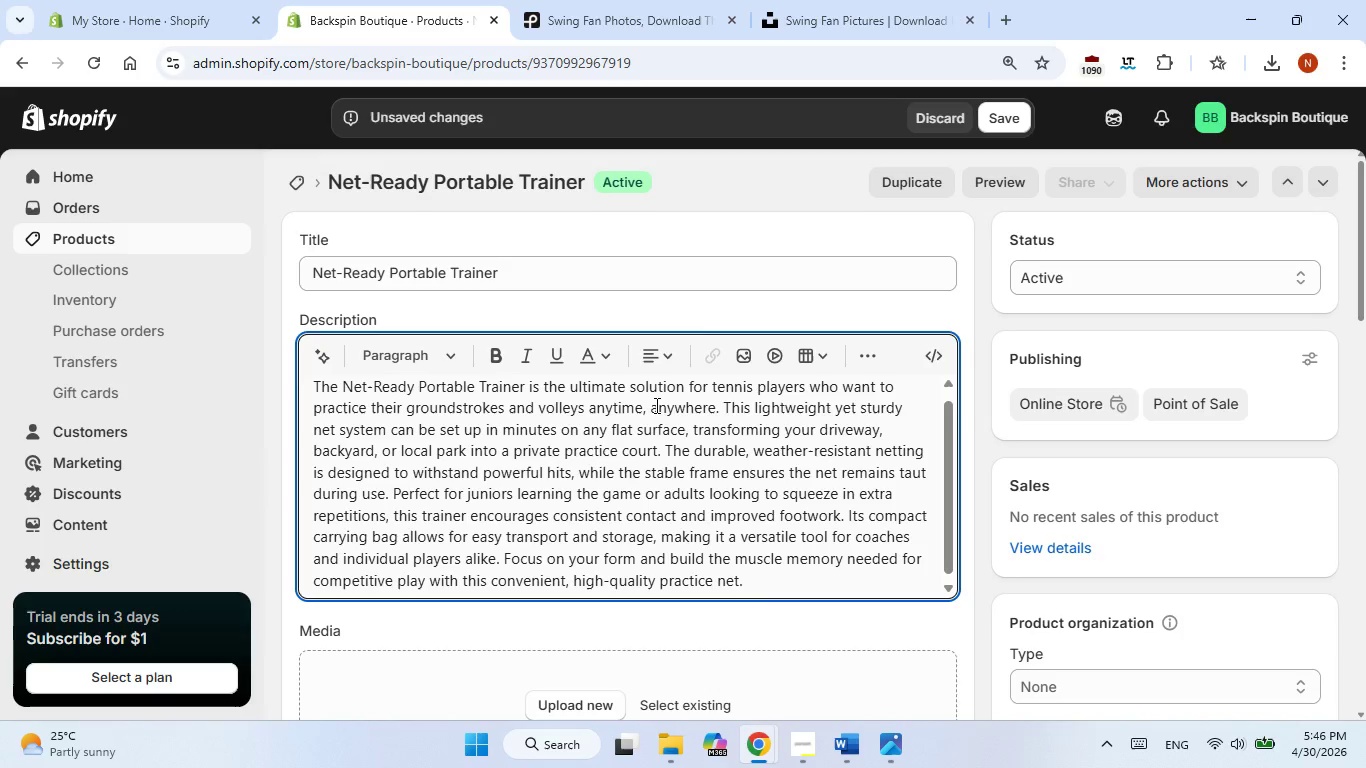 
mouse_move([621, 524])
 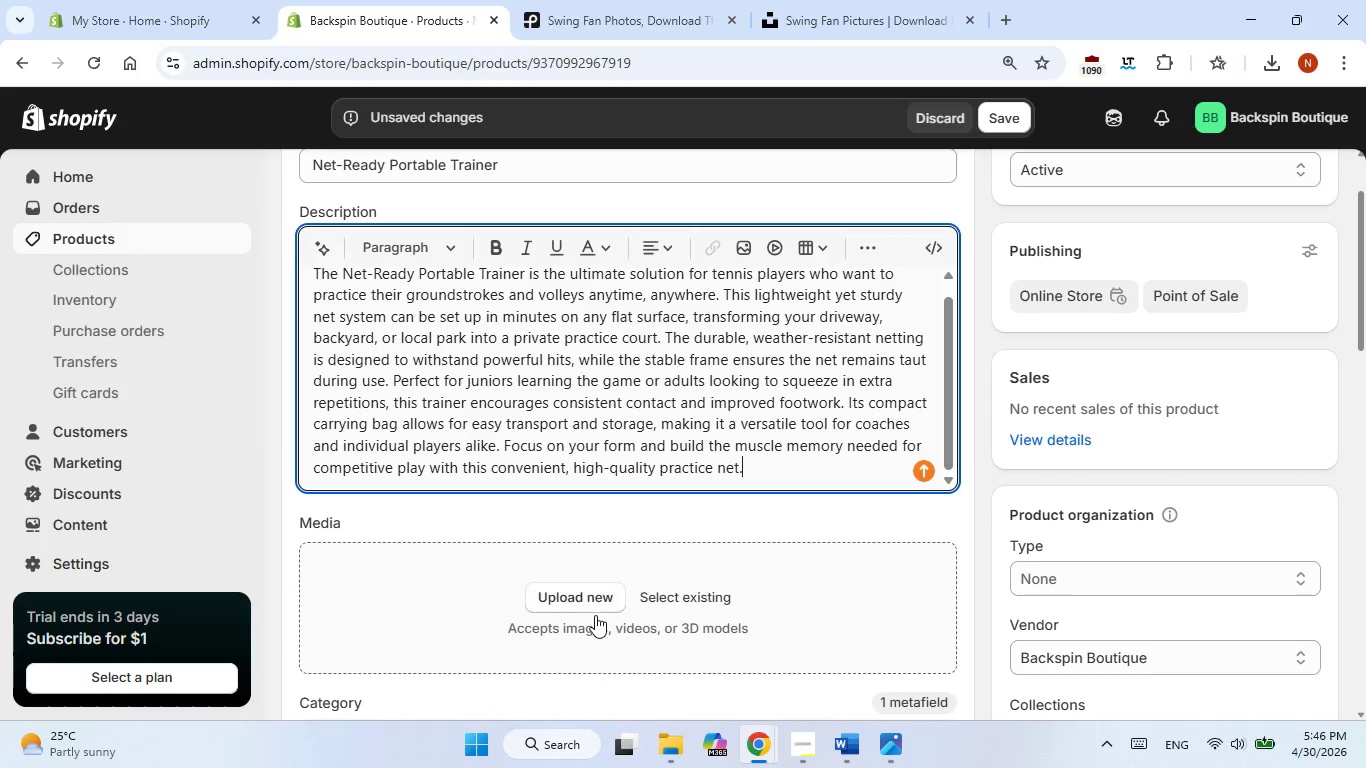 
left_click([576, 596])
 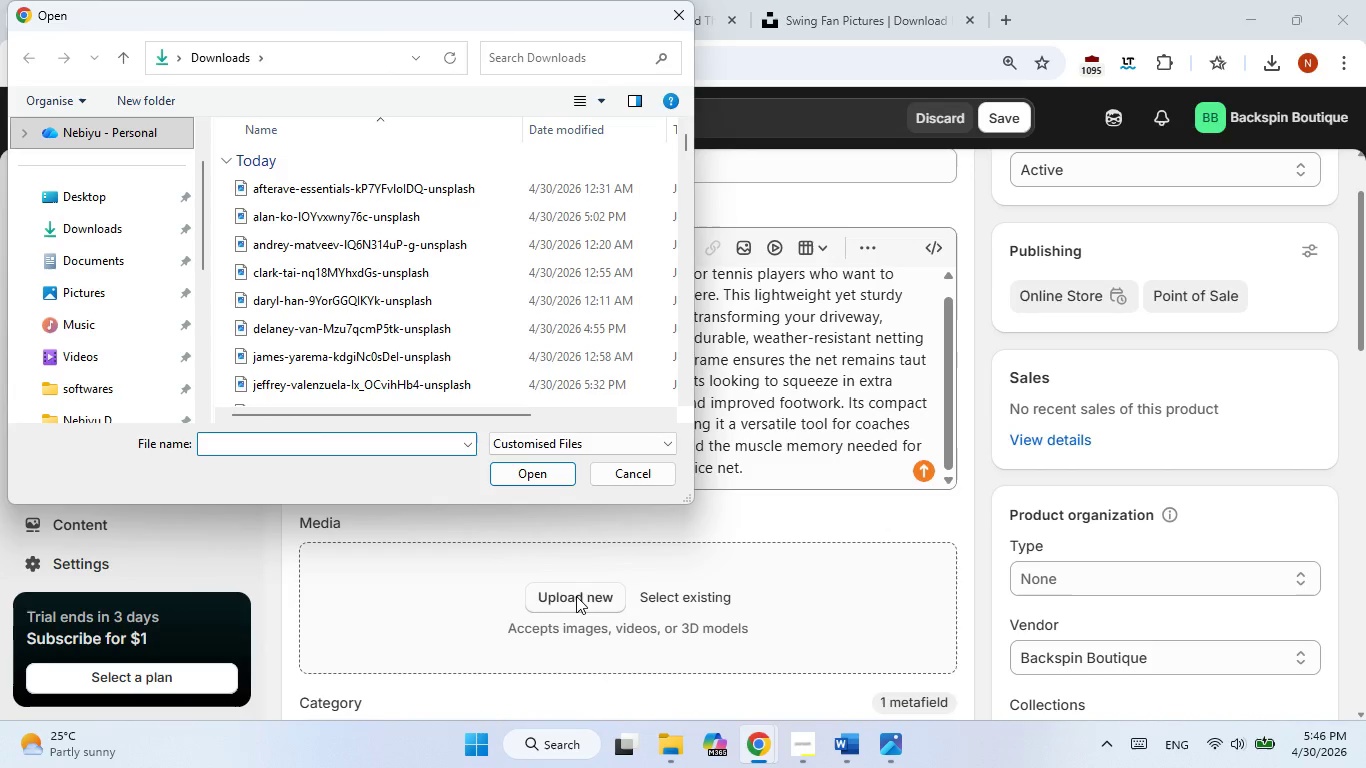 
left_click([630, 475])
 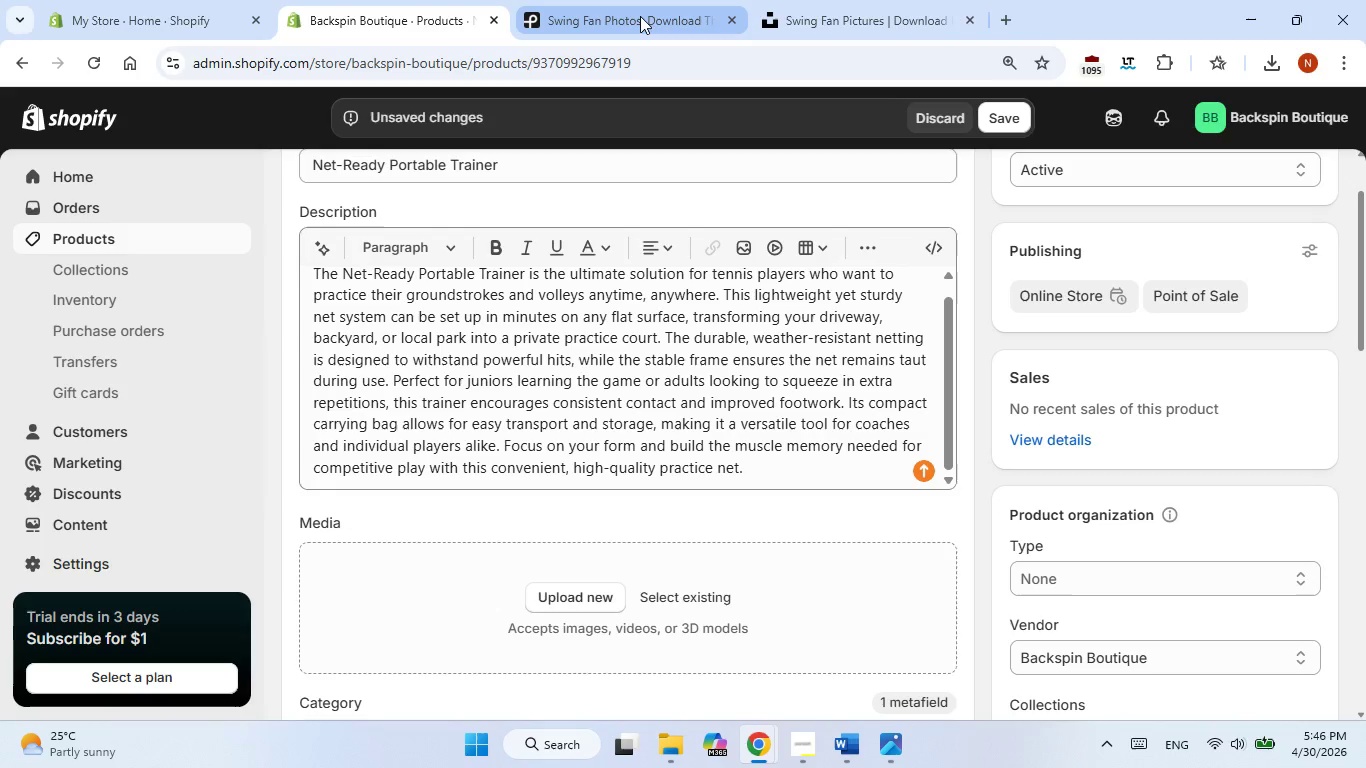 
left_click([820, 6])
 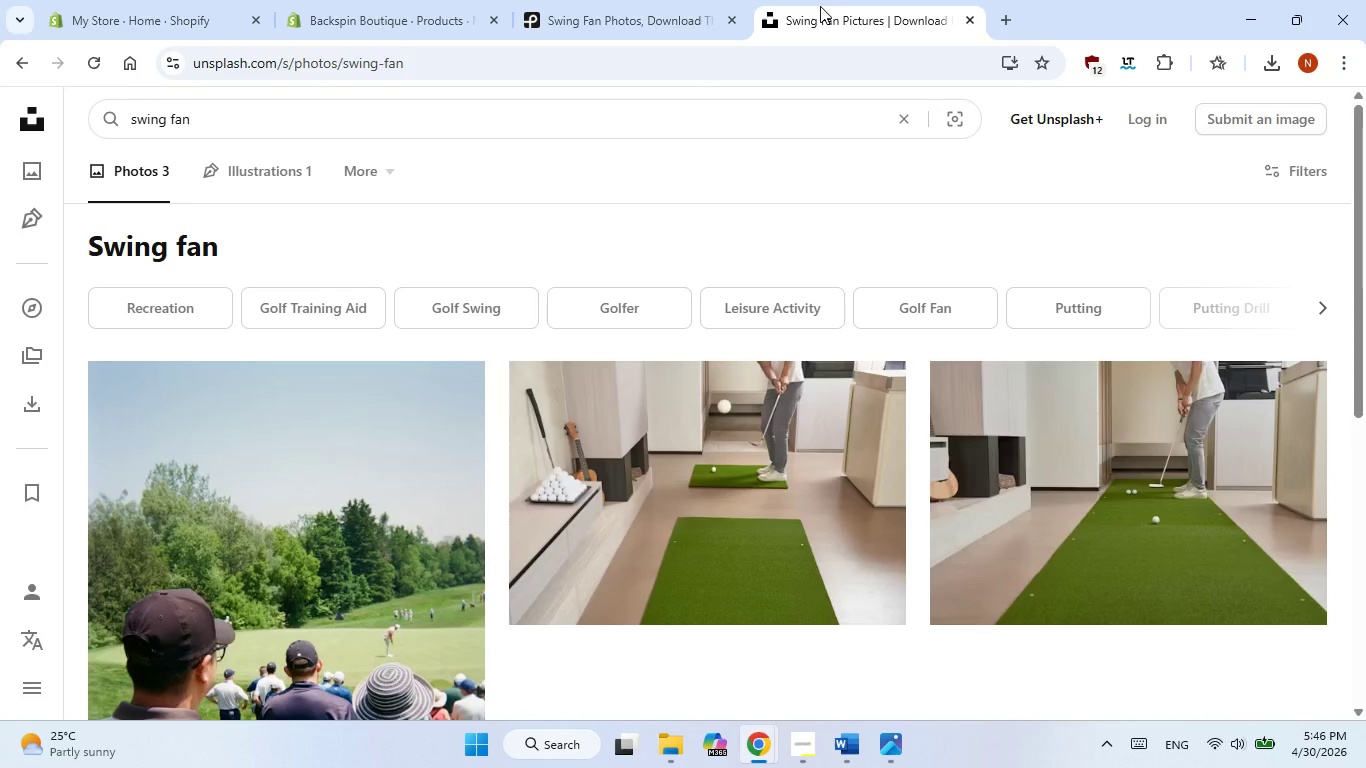 
type(Portab)
 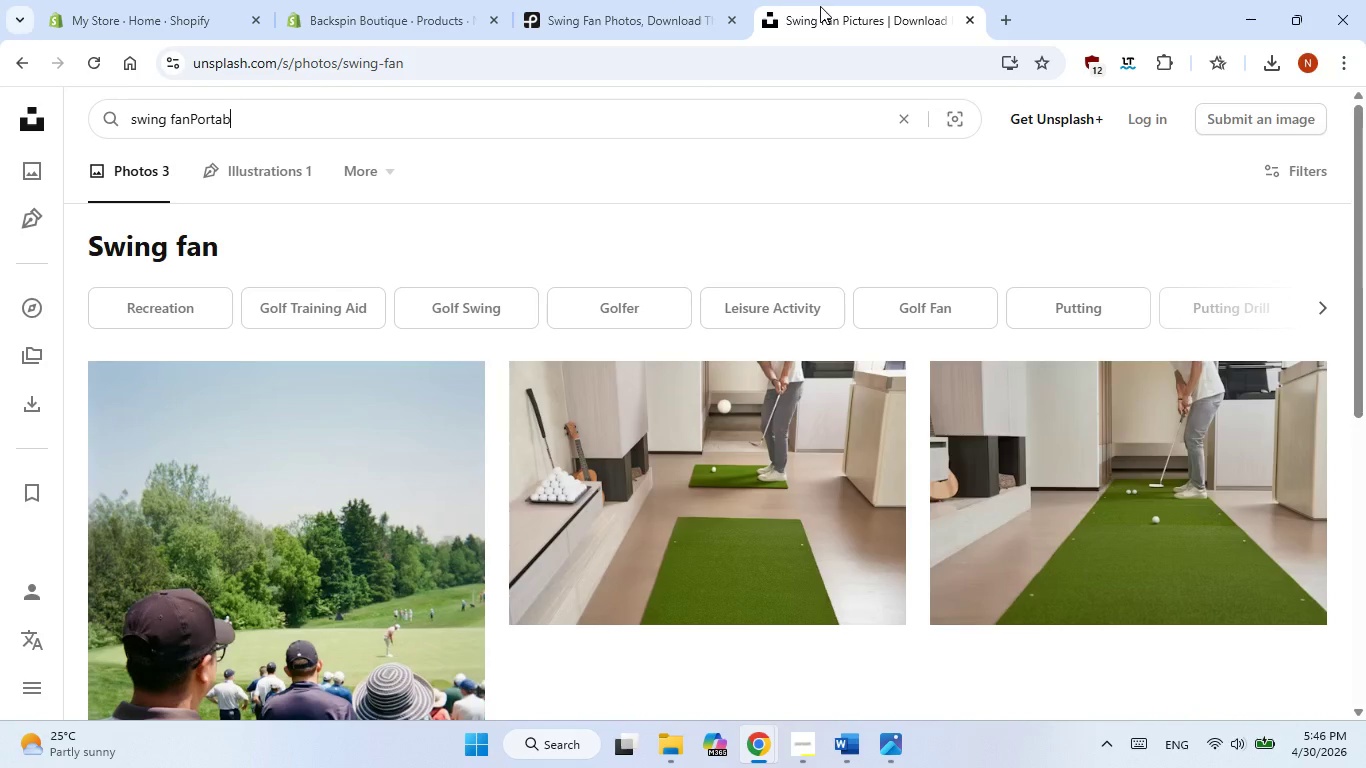 
key(ArrowLeft)
 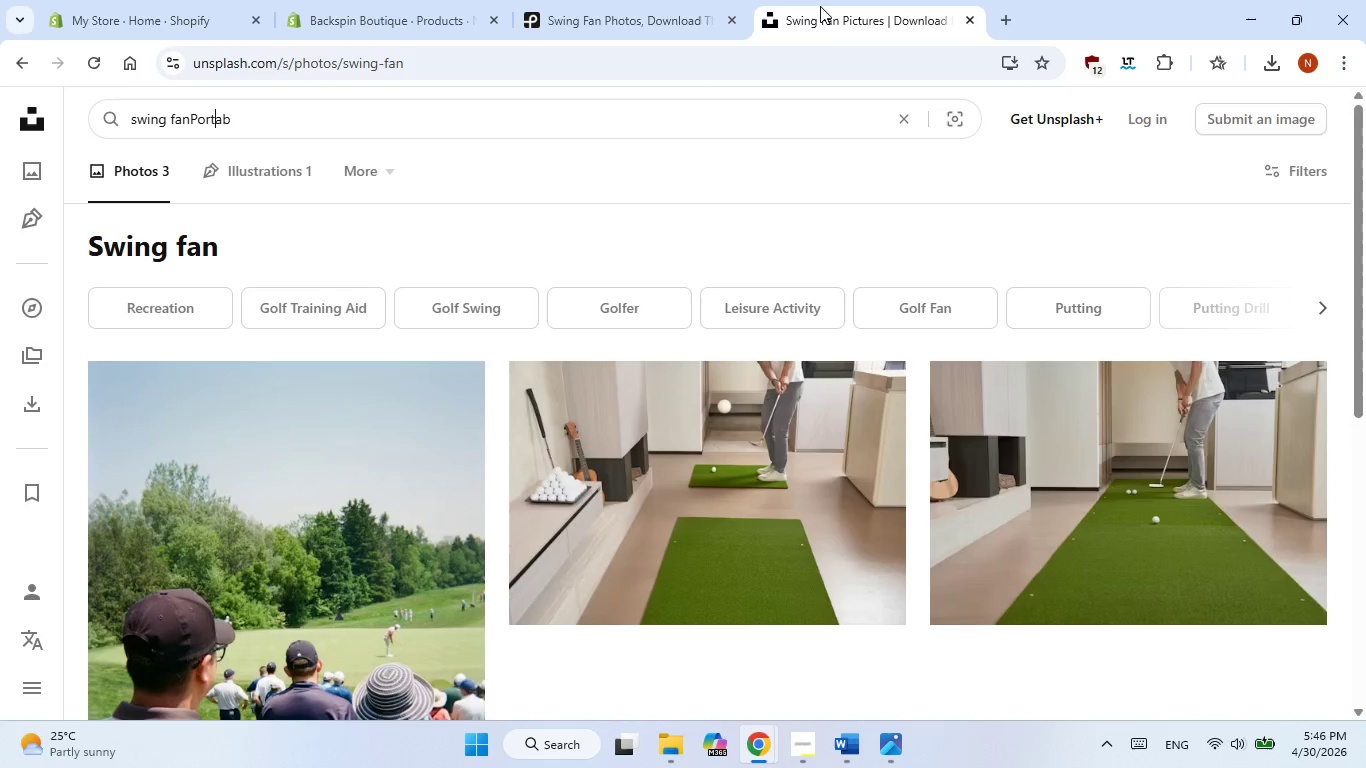 
key(ArrowLeft)
 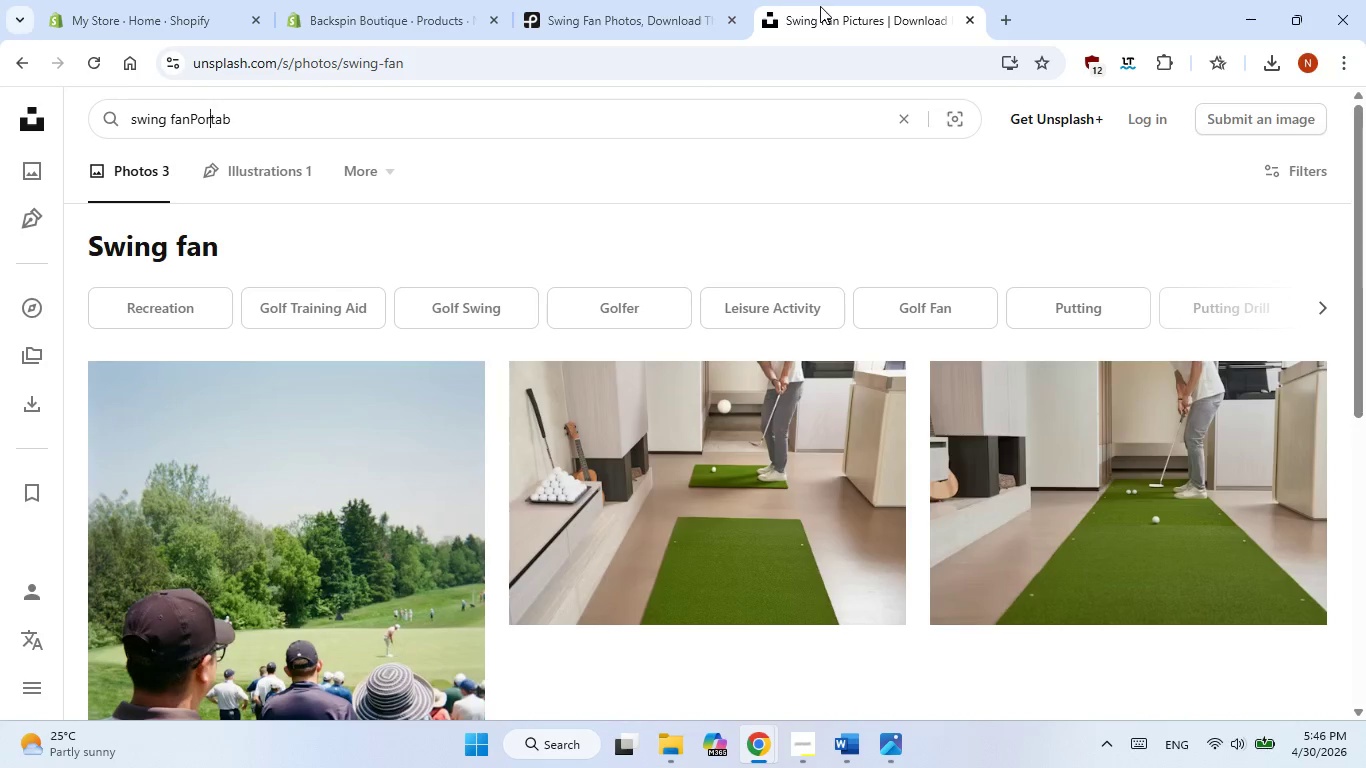 
key(ArrowLeft)
 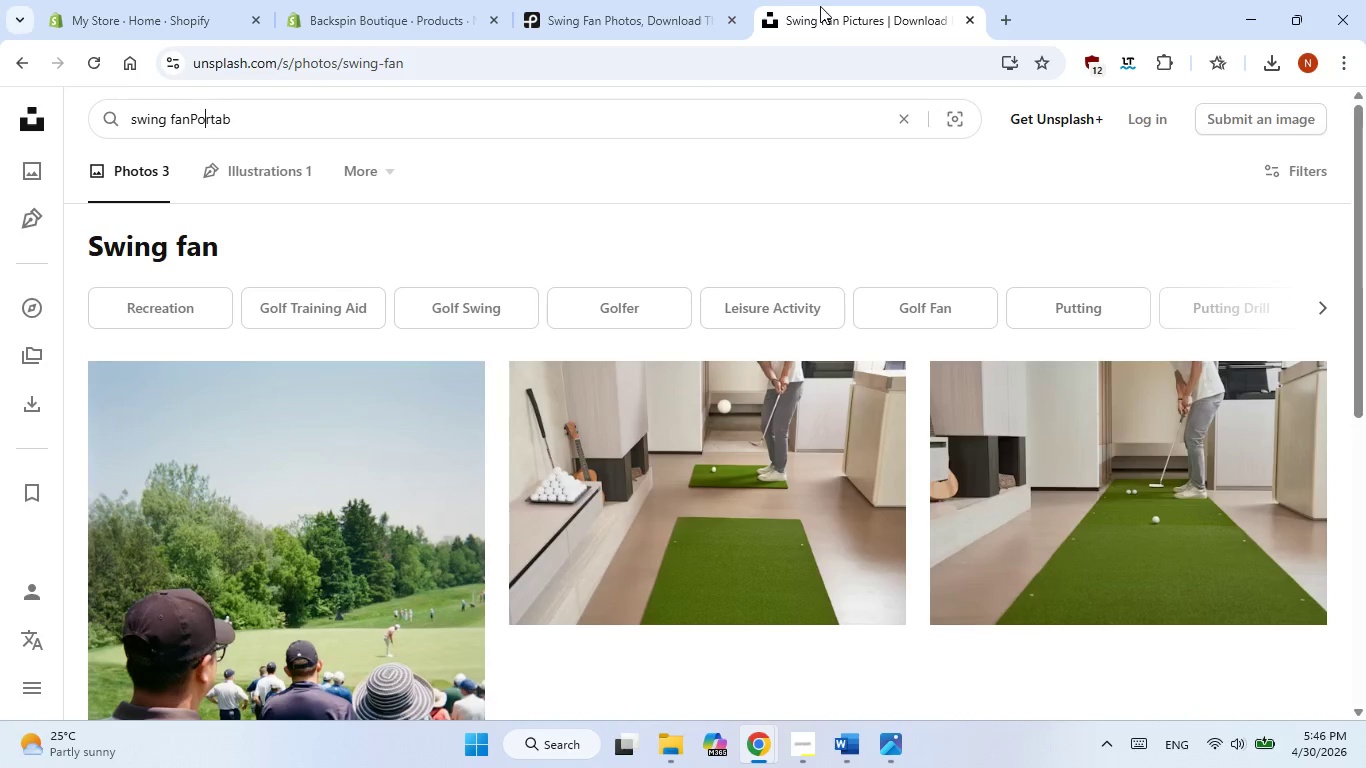 
key(ArrowLeft)
 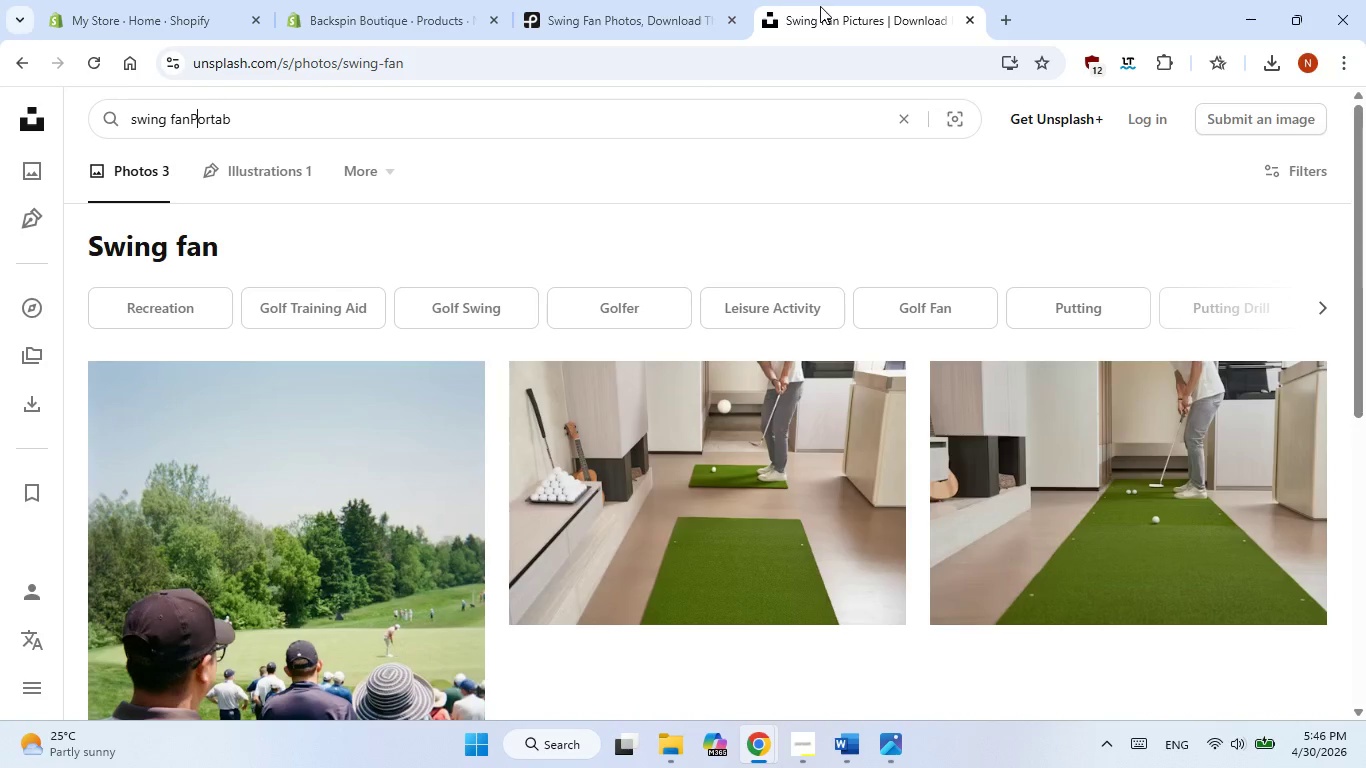 
key(ArrowLeft)
 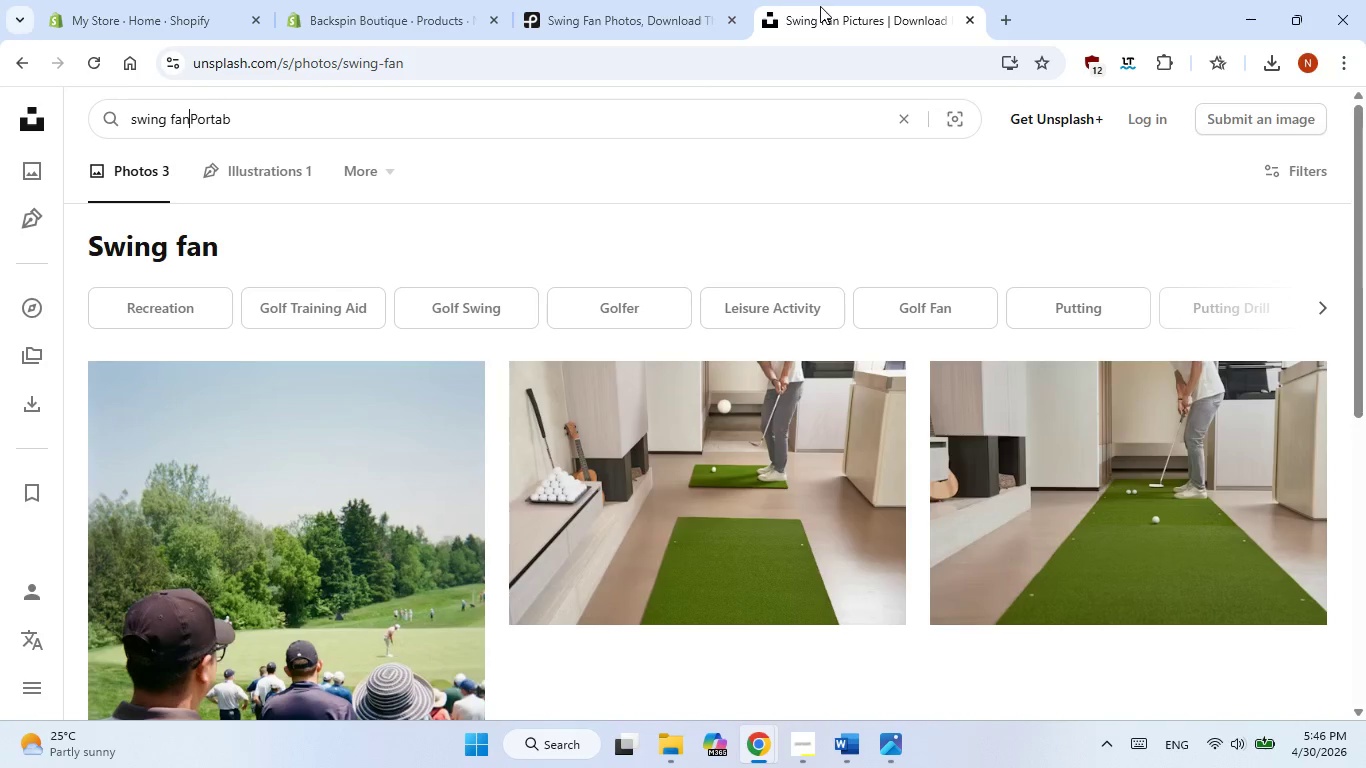 
key(ArrowLeft)
 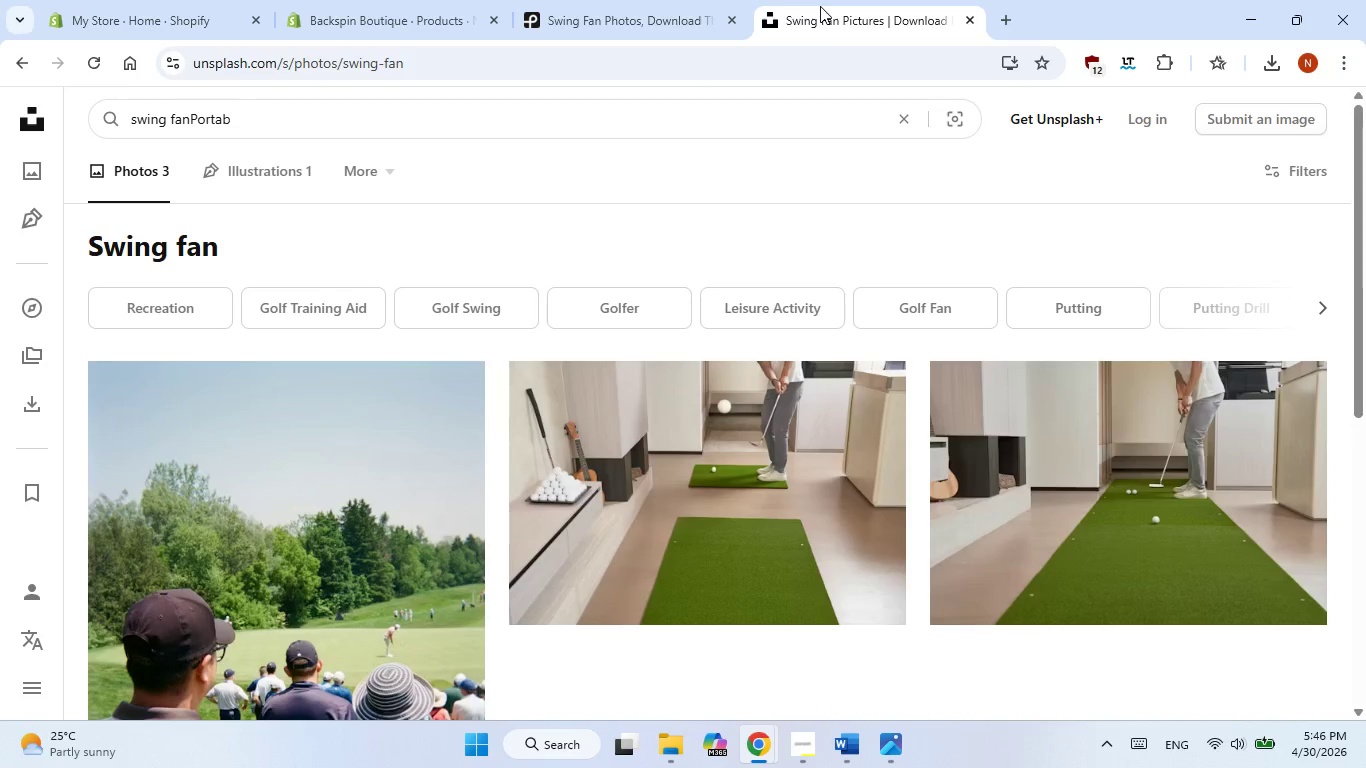 
hold_key(key=Backspace, duration=0.92)
 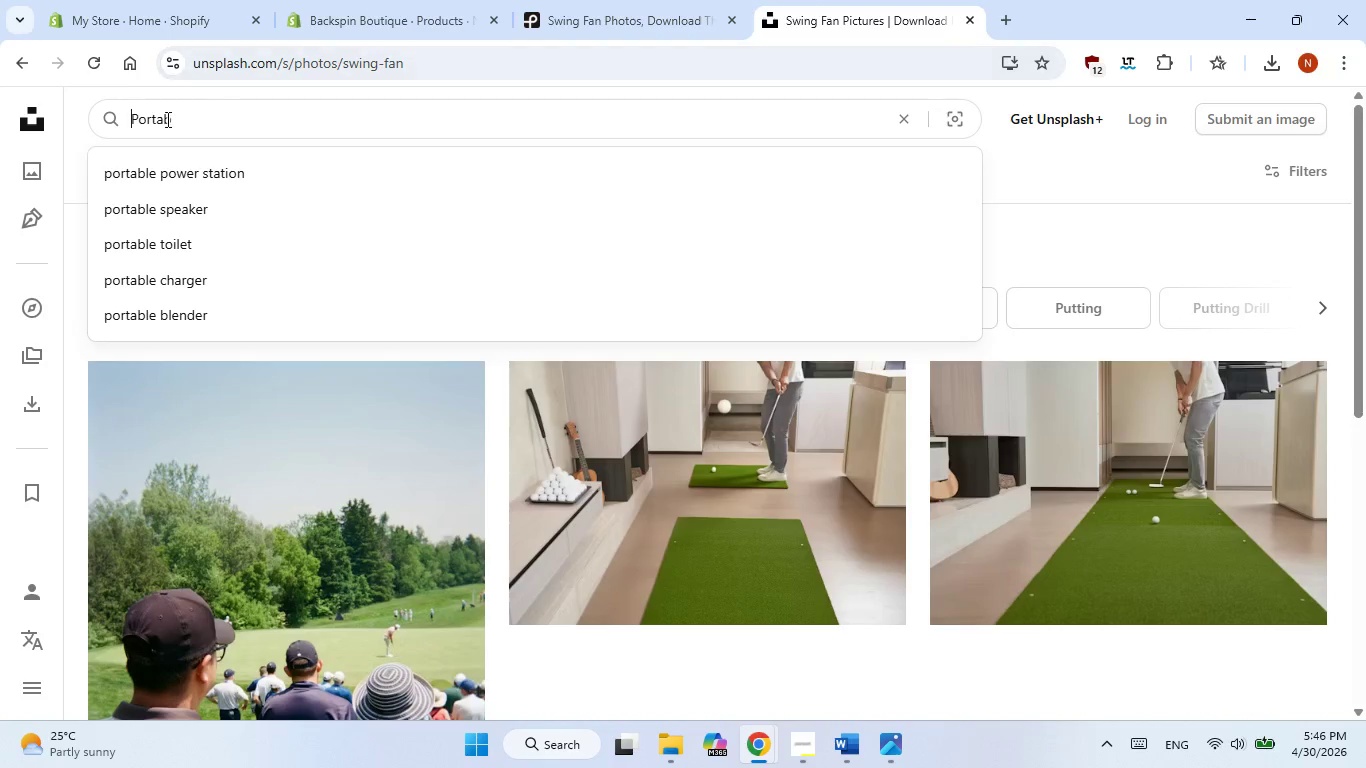 
left_click([181, 123])
 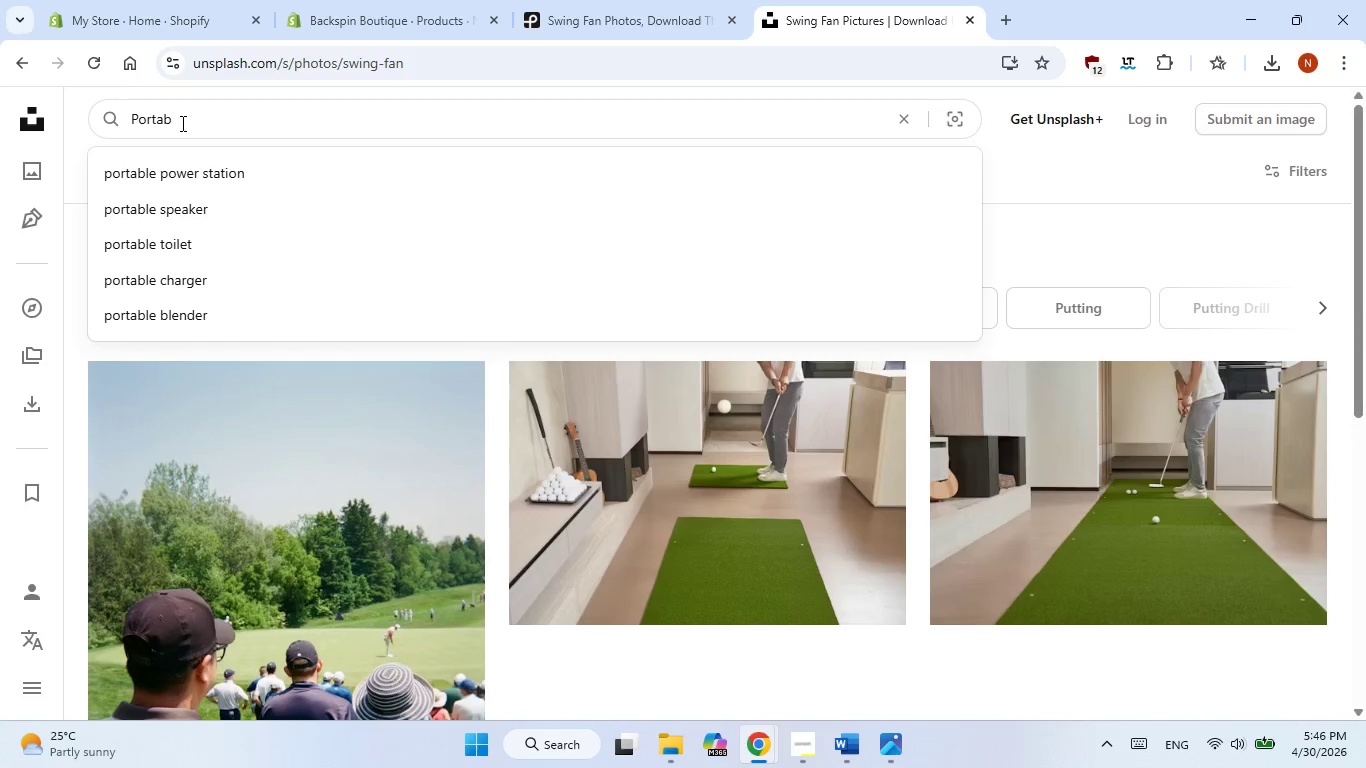 
type(le)
 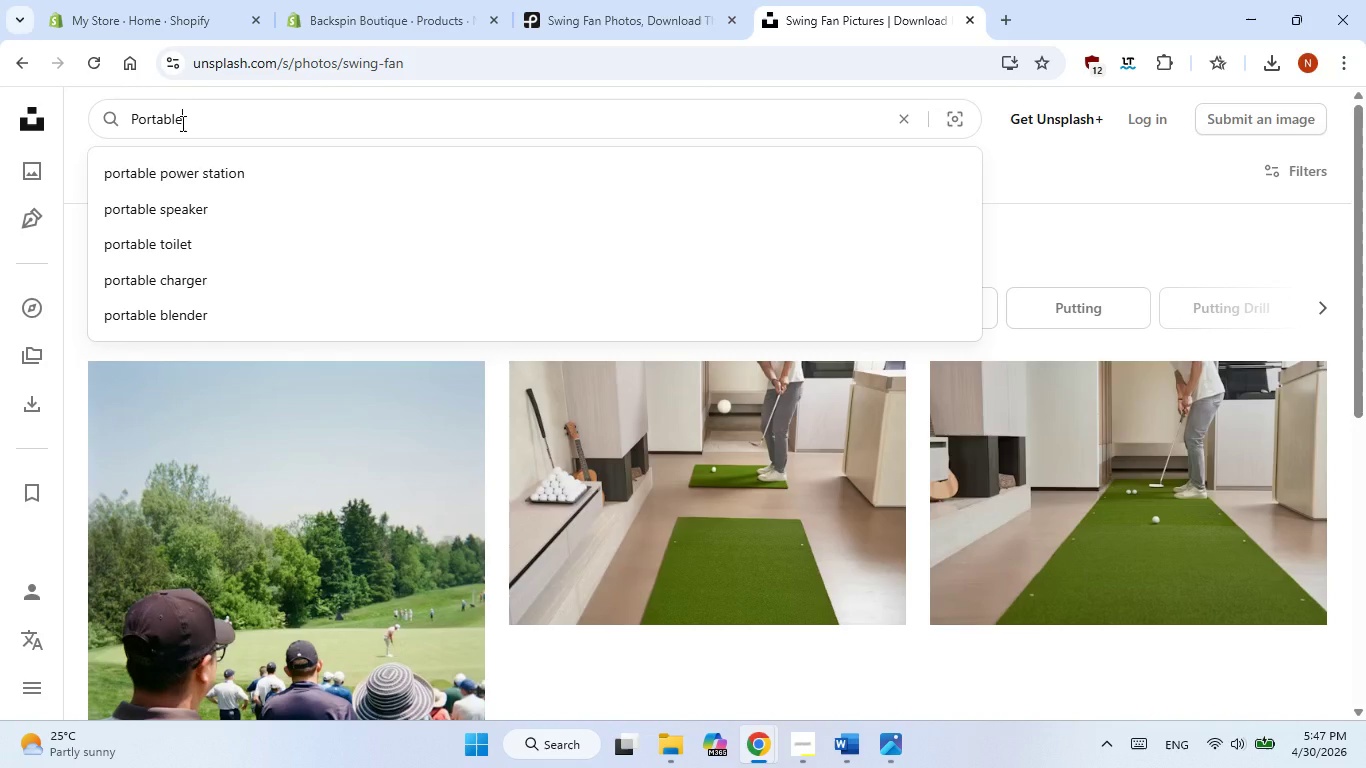 
key(Enter)
 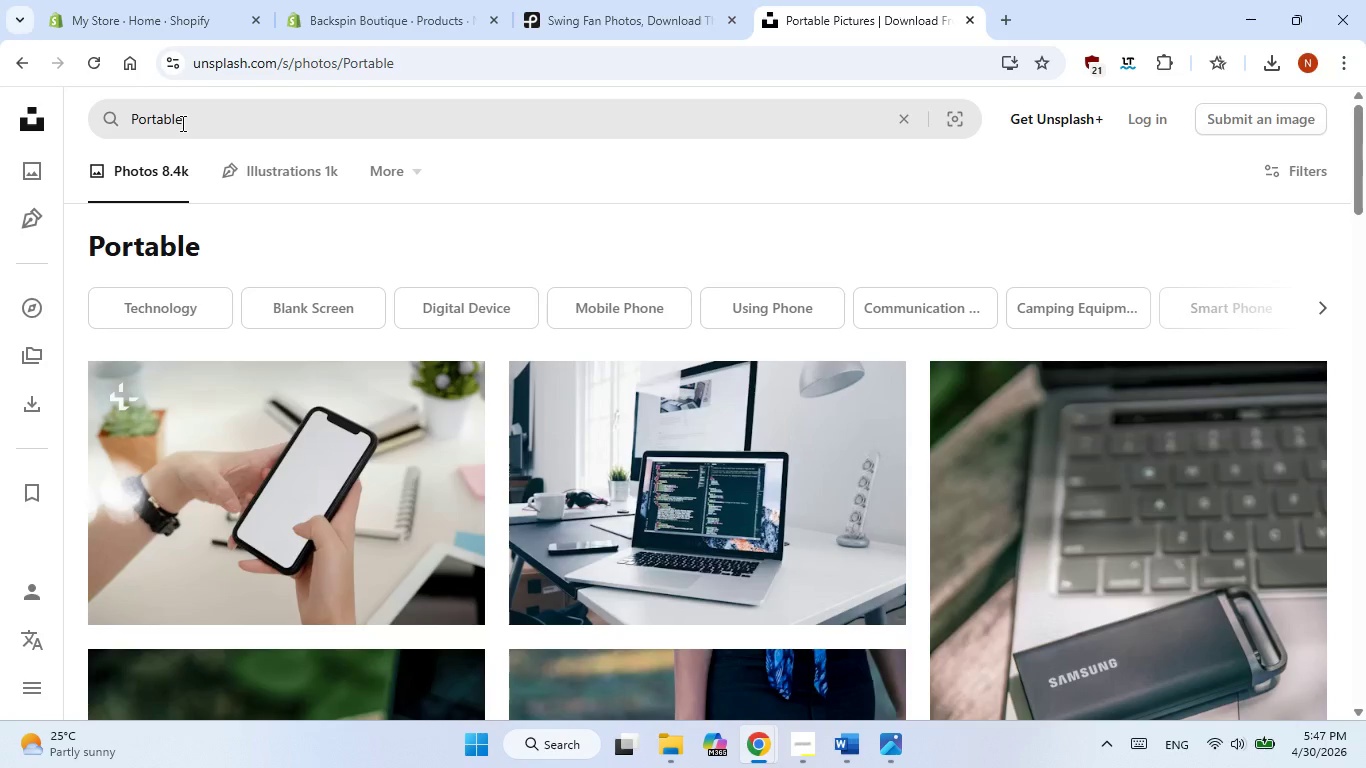 
wait(22.16)
 